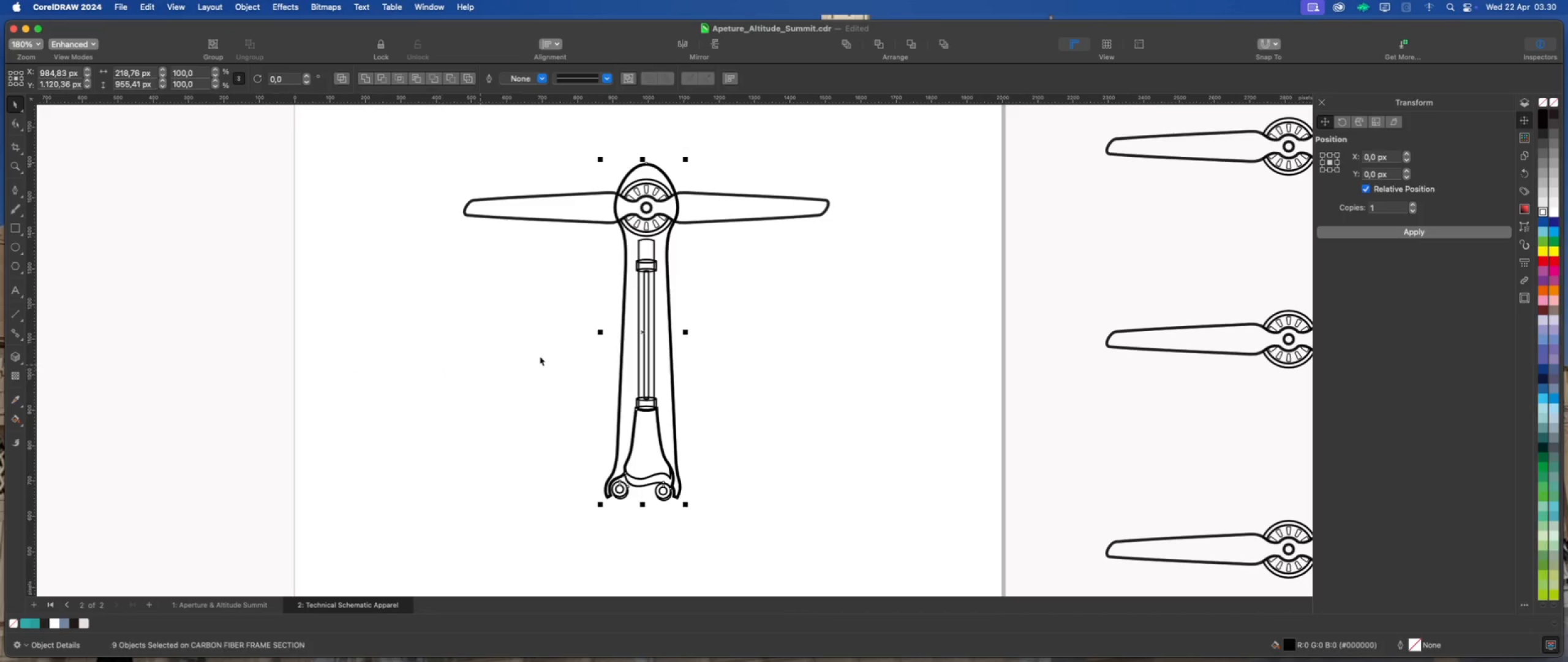 
left_click([541, 356])
 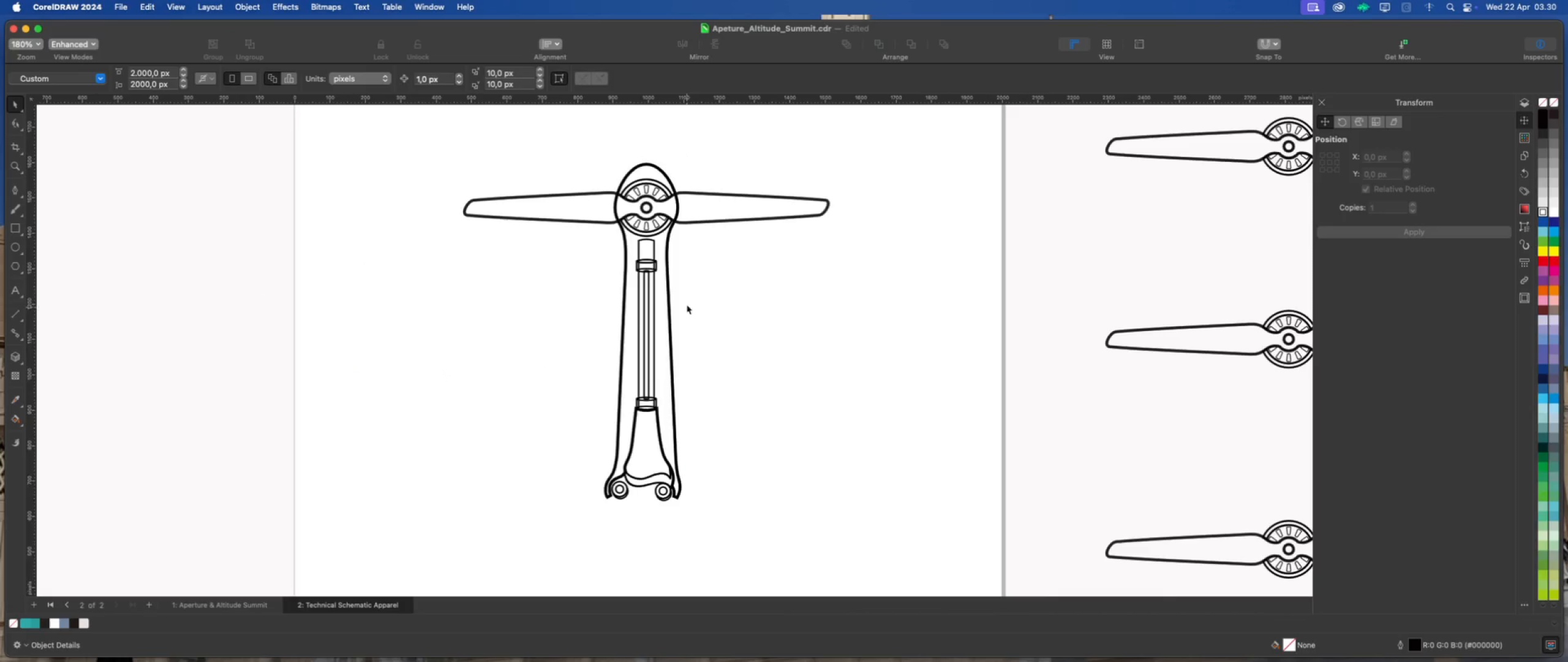 
left_click([723, 264])
 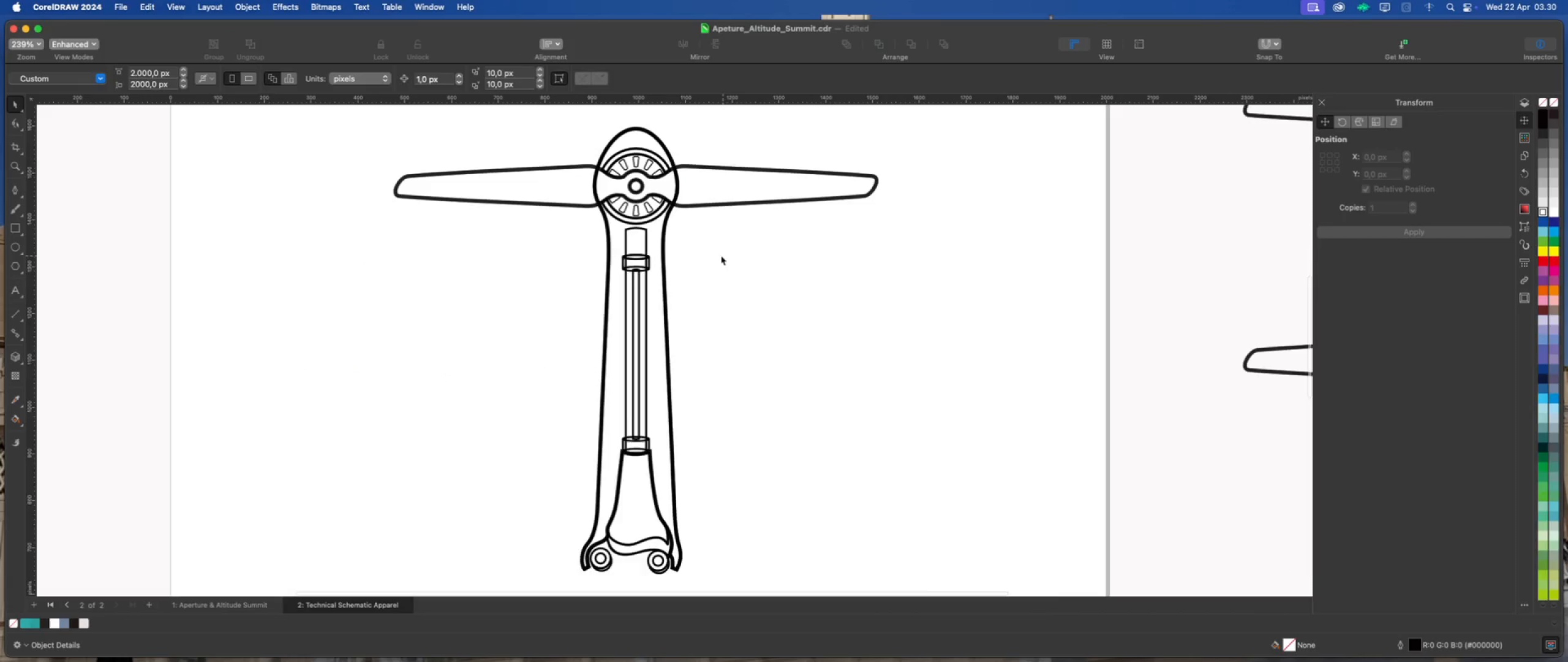 
scroll: coordinate [679, 275], scroll_direction: up, amount: 2.0
 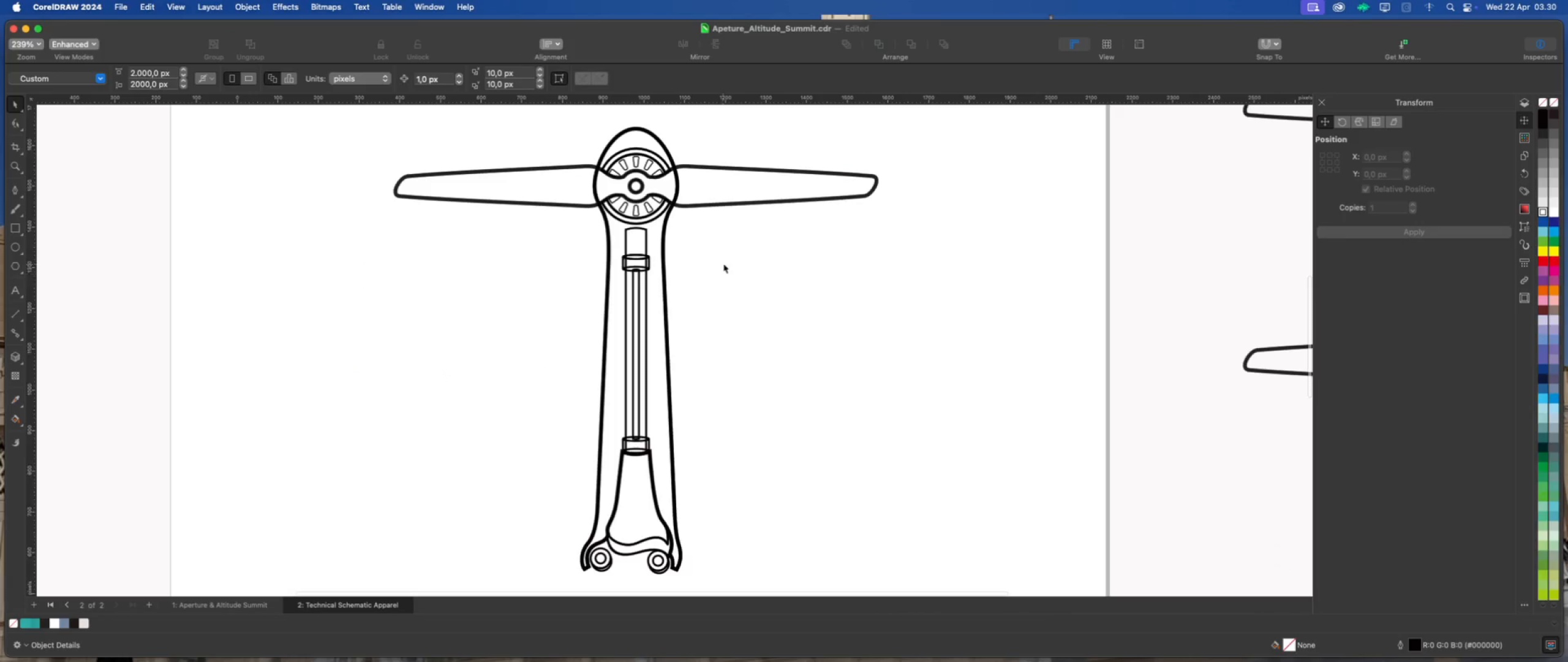 
scroll: coordinate [712, 257], scroll_direction: down, amount: 4.0
 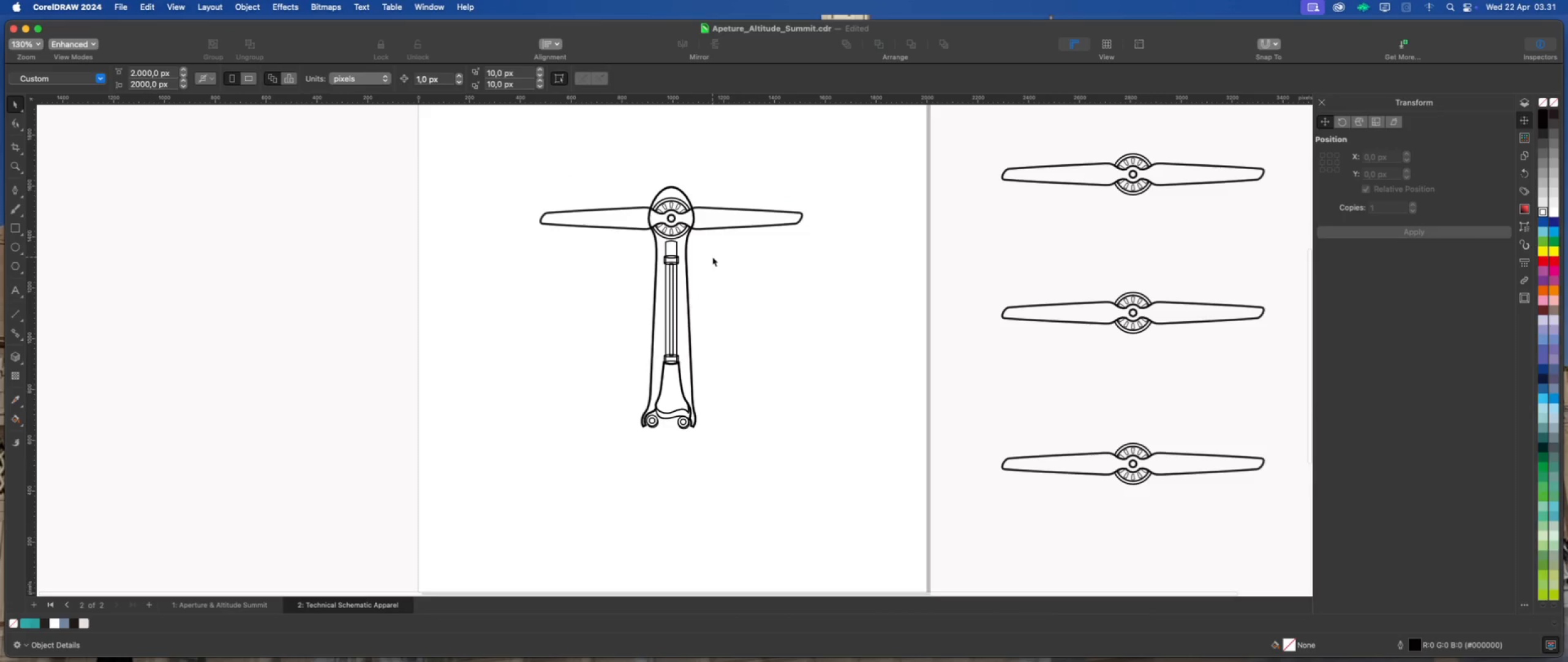 
scroll: coordinate [696, 200], scroll_direction: up, amount: 7.0
 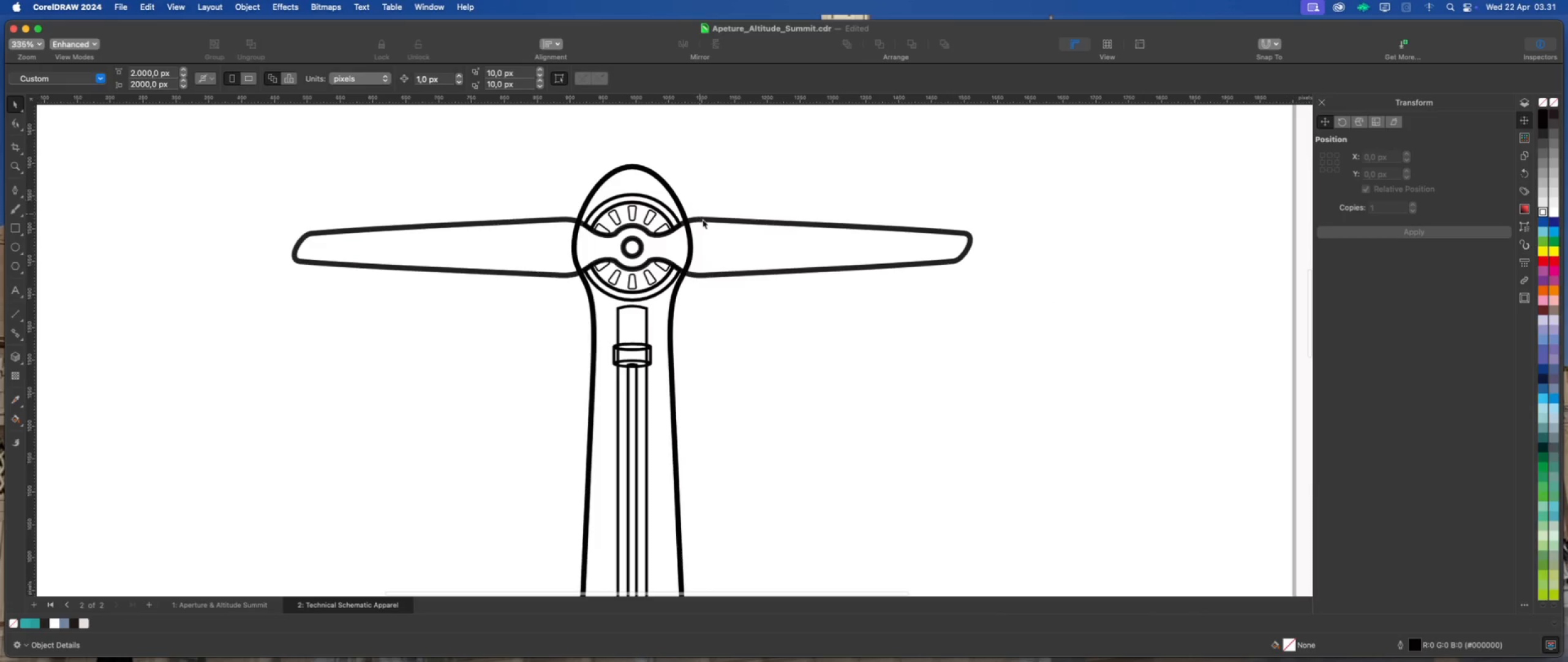 
left_click([703, 220])
 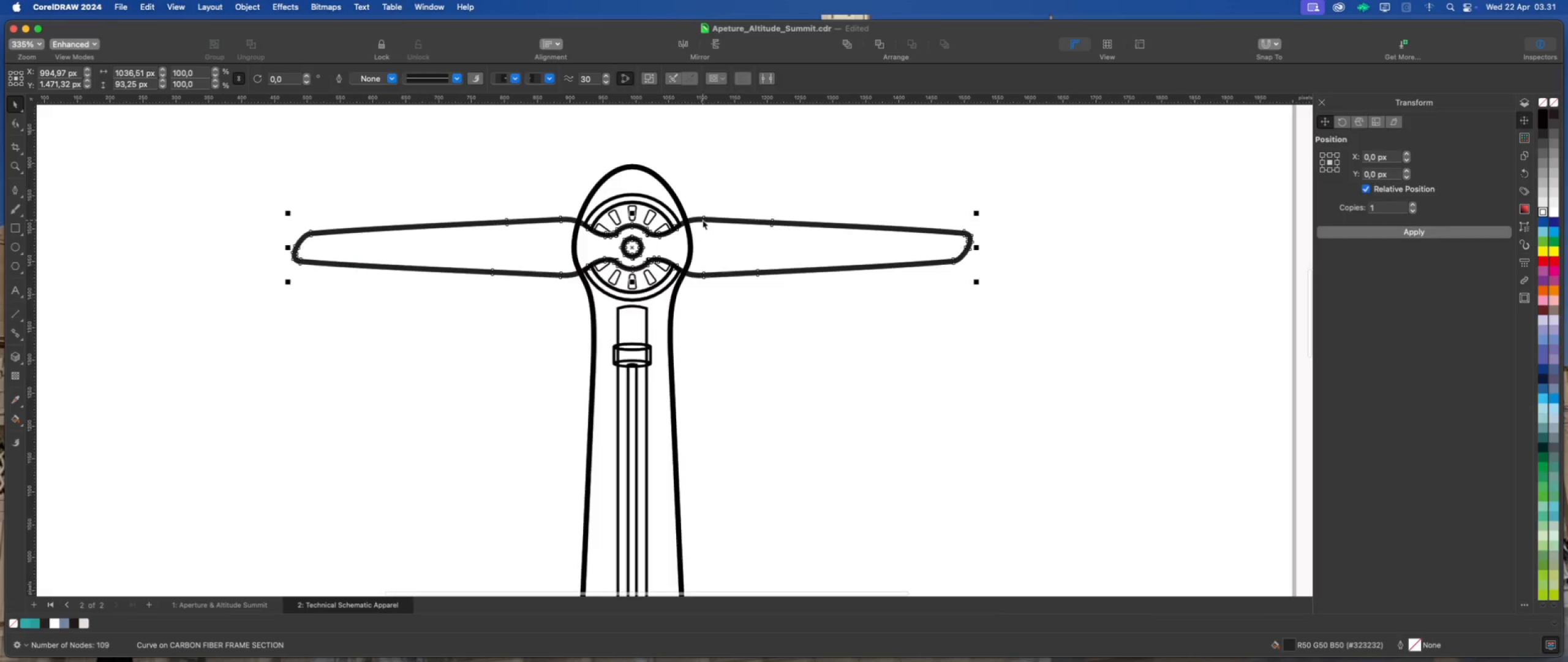 
scroll: coordinate [703, 220], scroll_direction: up, amount: 12.0
 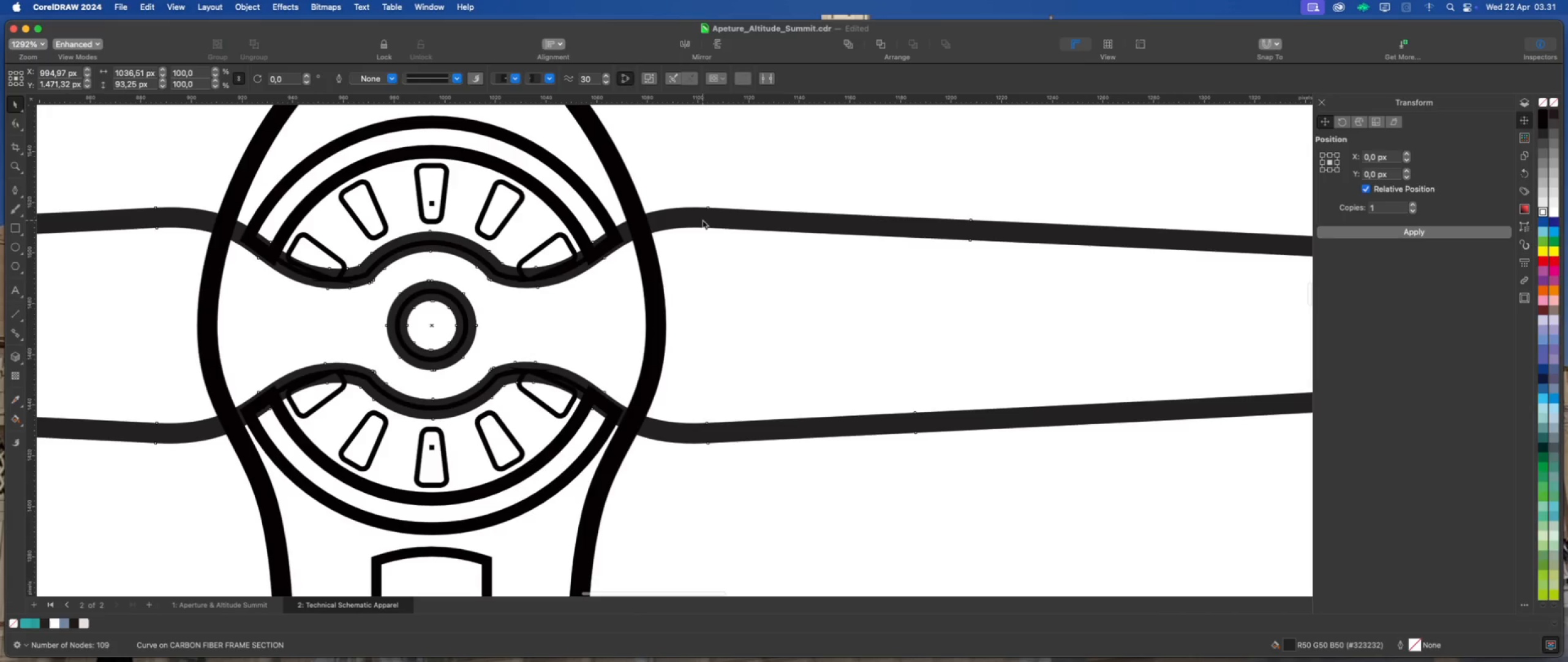 
left_click([720, 183])
 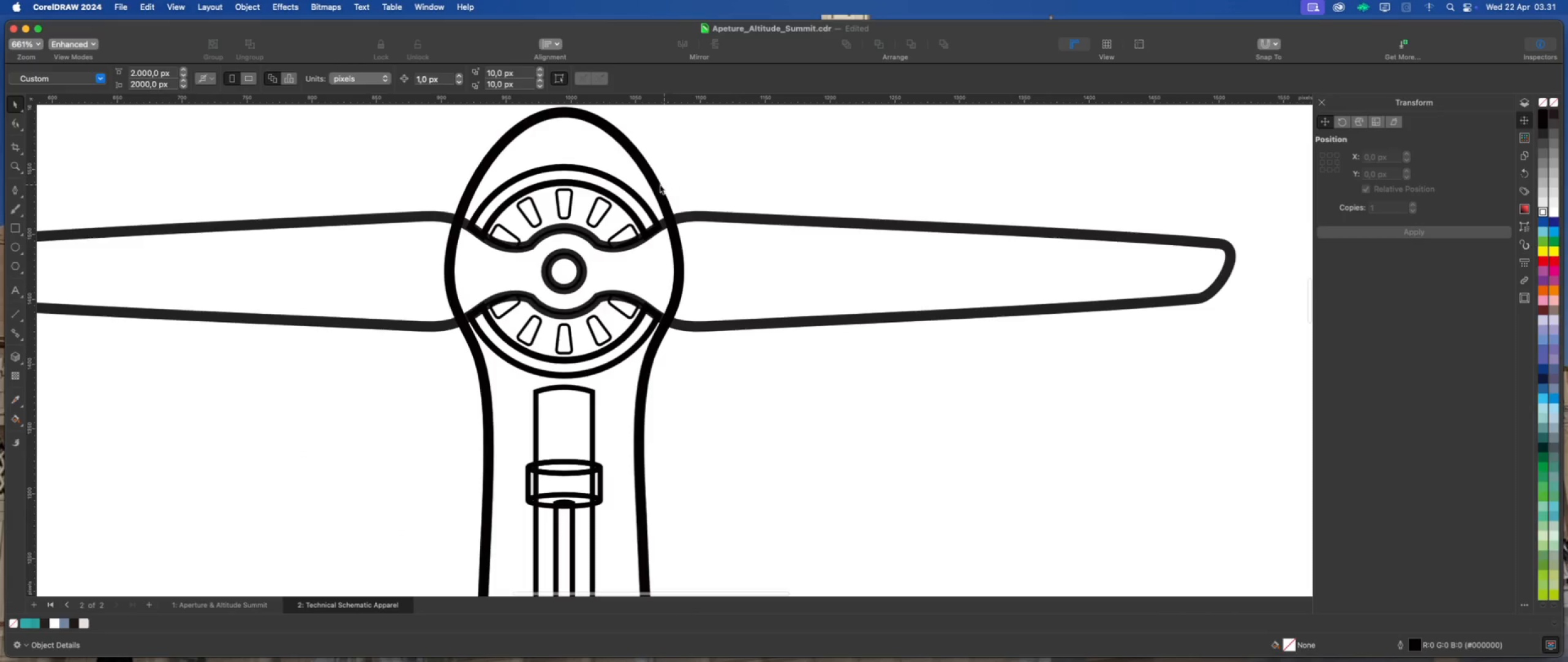 
scroll: coordinate [703, 220], scroll_direction: down, amount: 5.0
 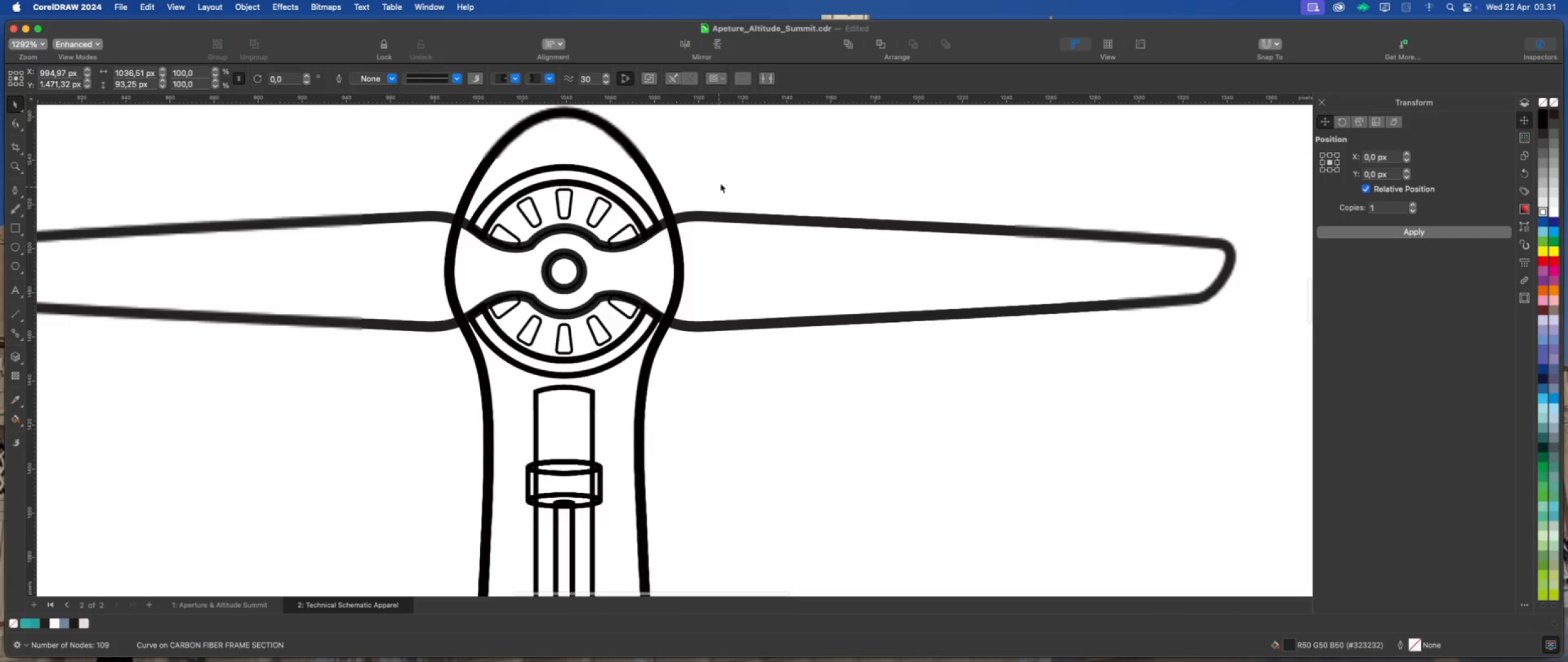 
left_click([654, 185])
 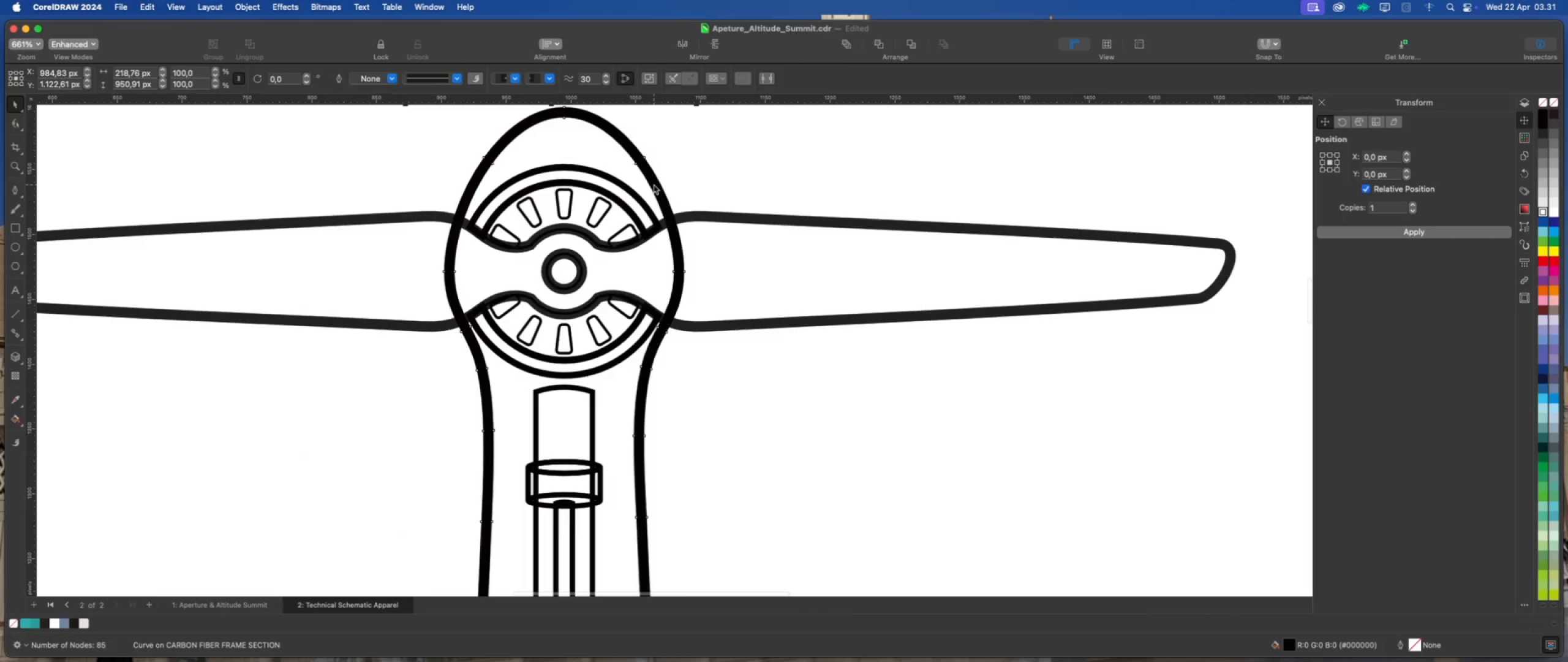 
right_click([654, 185])
 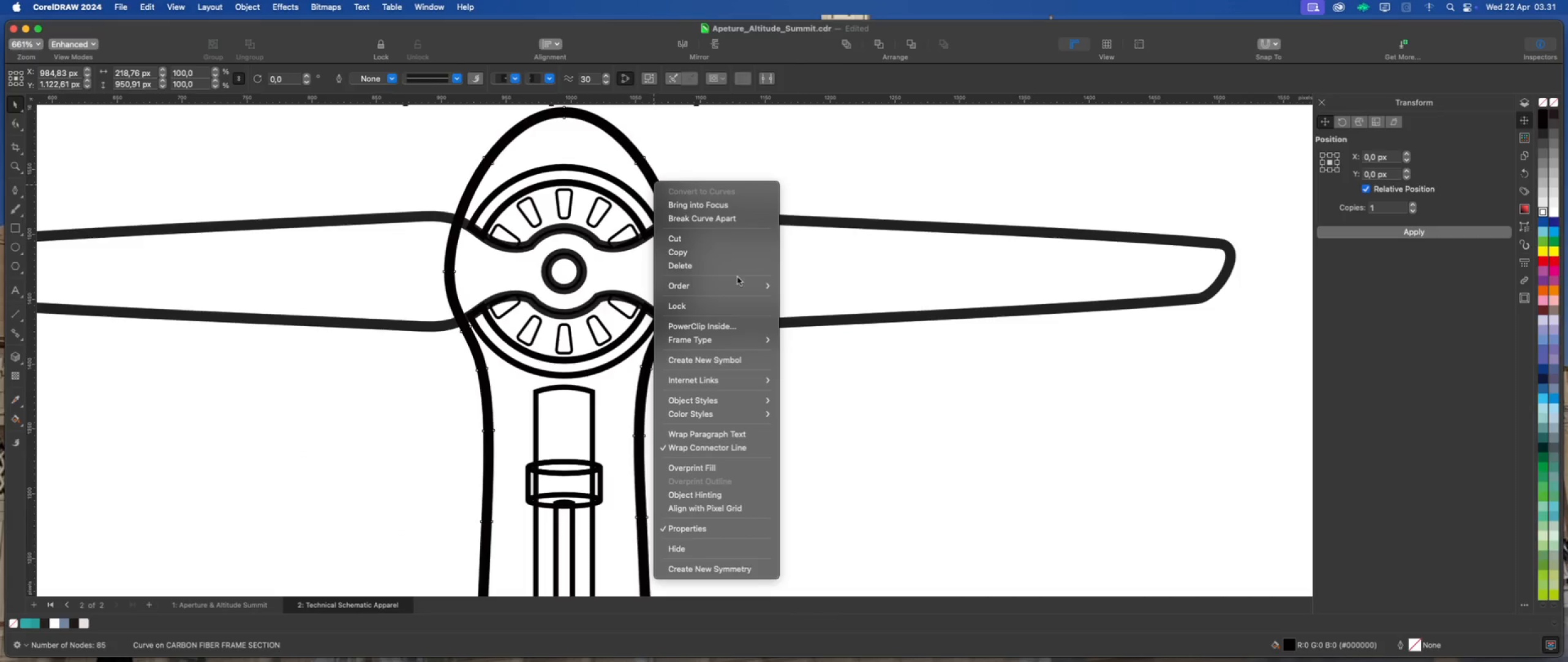 
left_click([806, 184])
 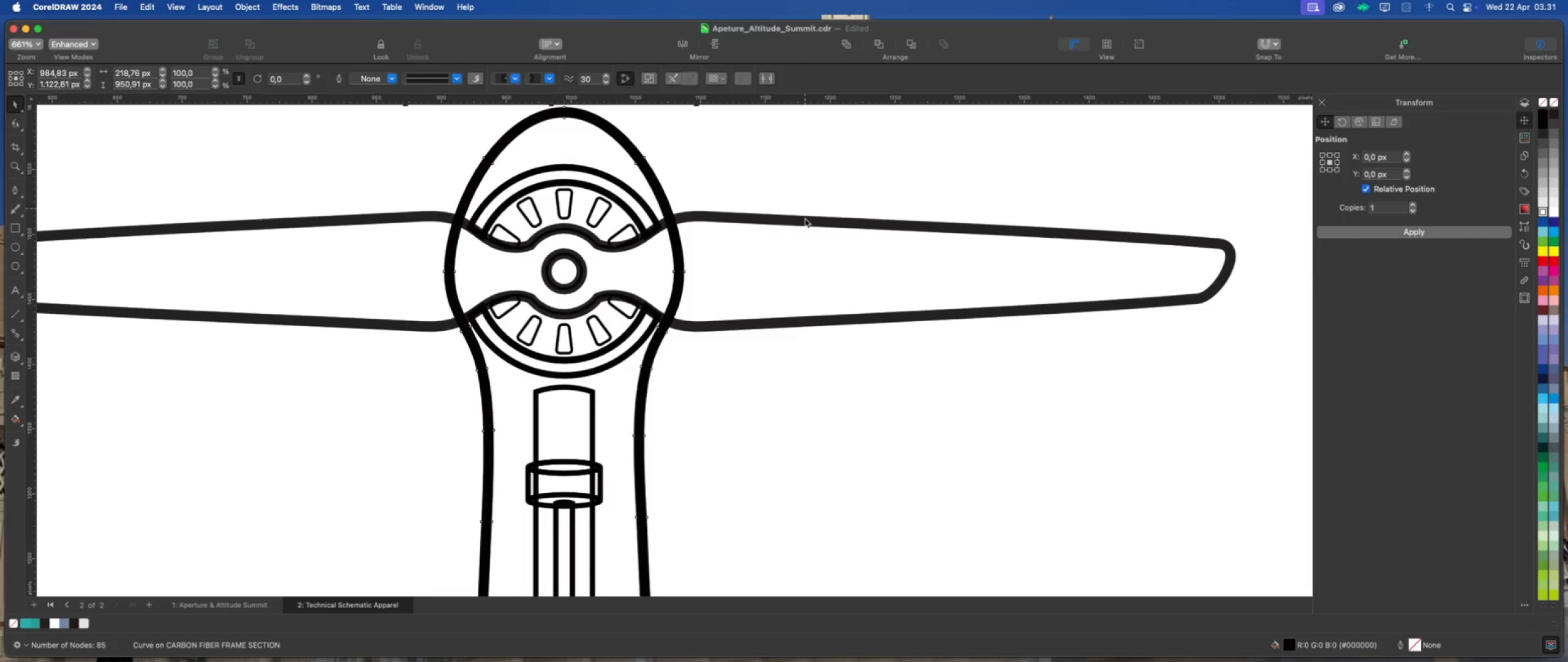 
left_click([805, 219])
 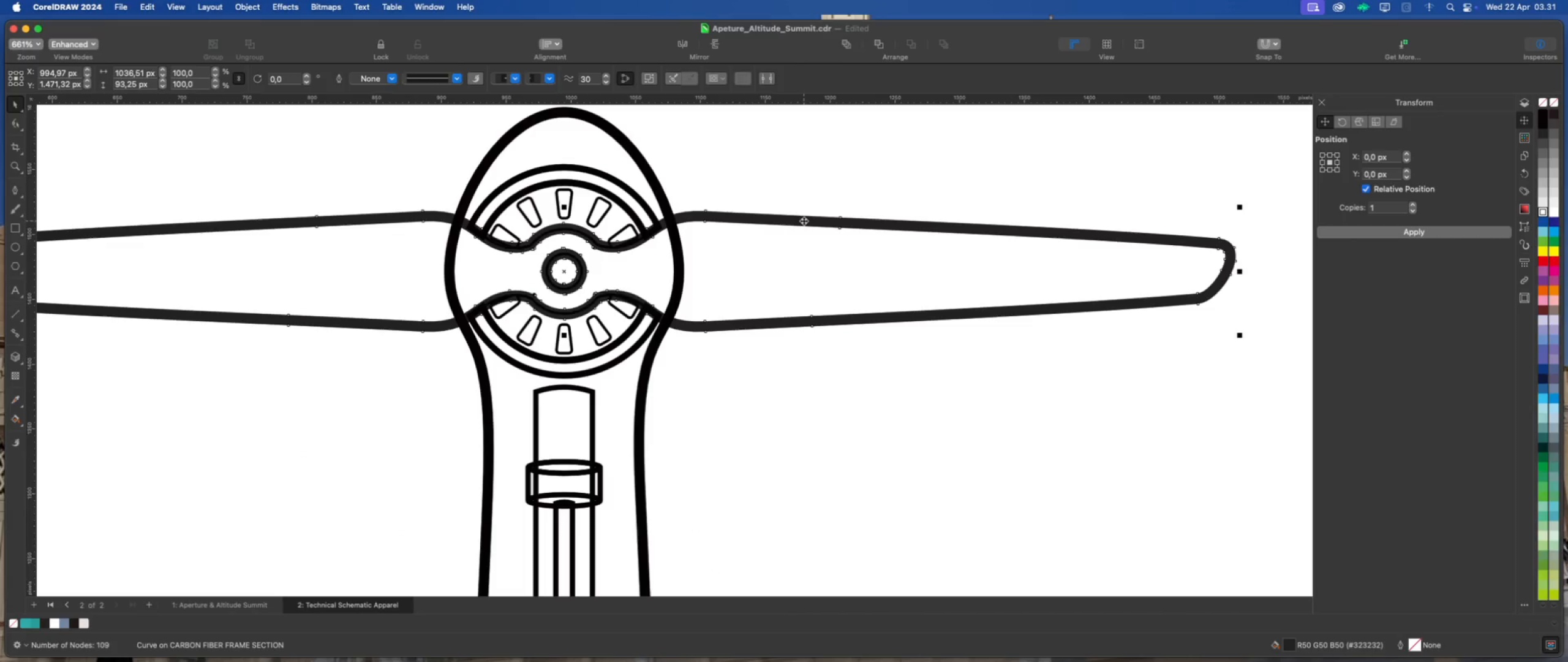 
right_click([804, 221])
 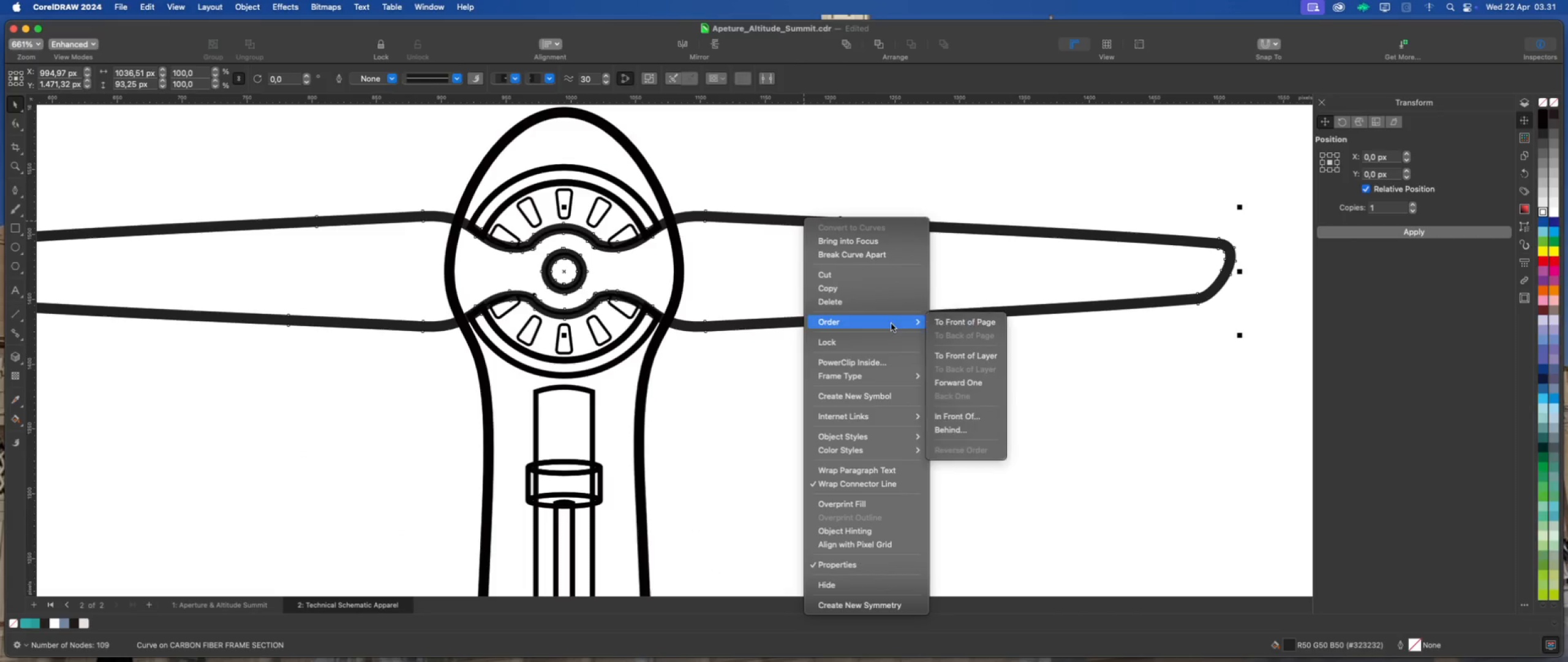 
left_click([951, 325])
 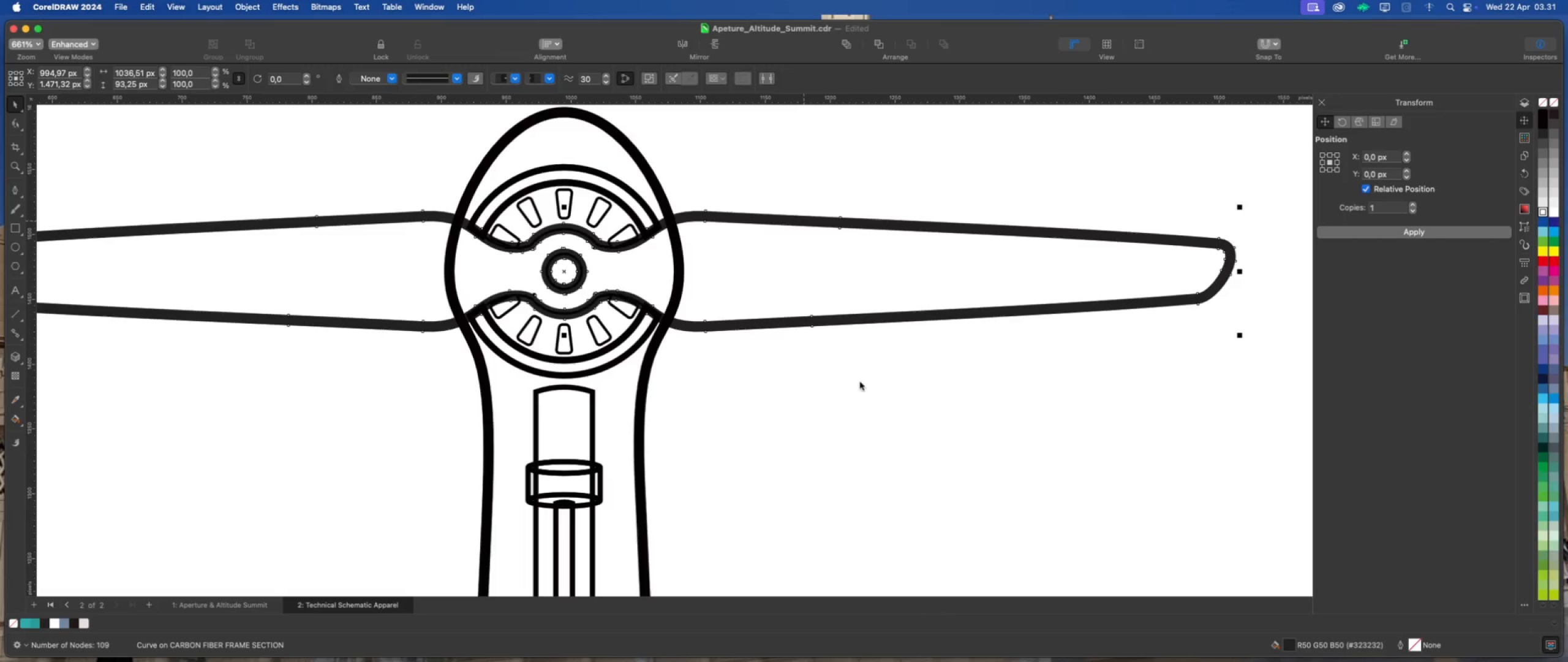 
left_click([859, 382])
 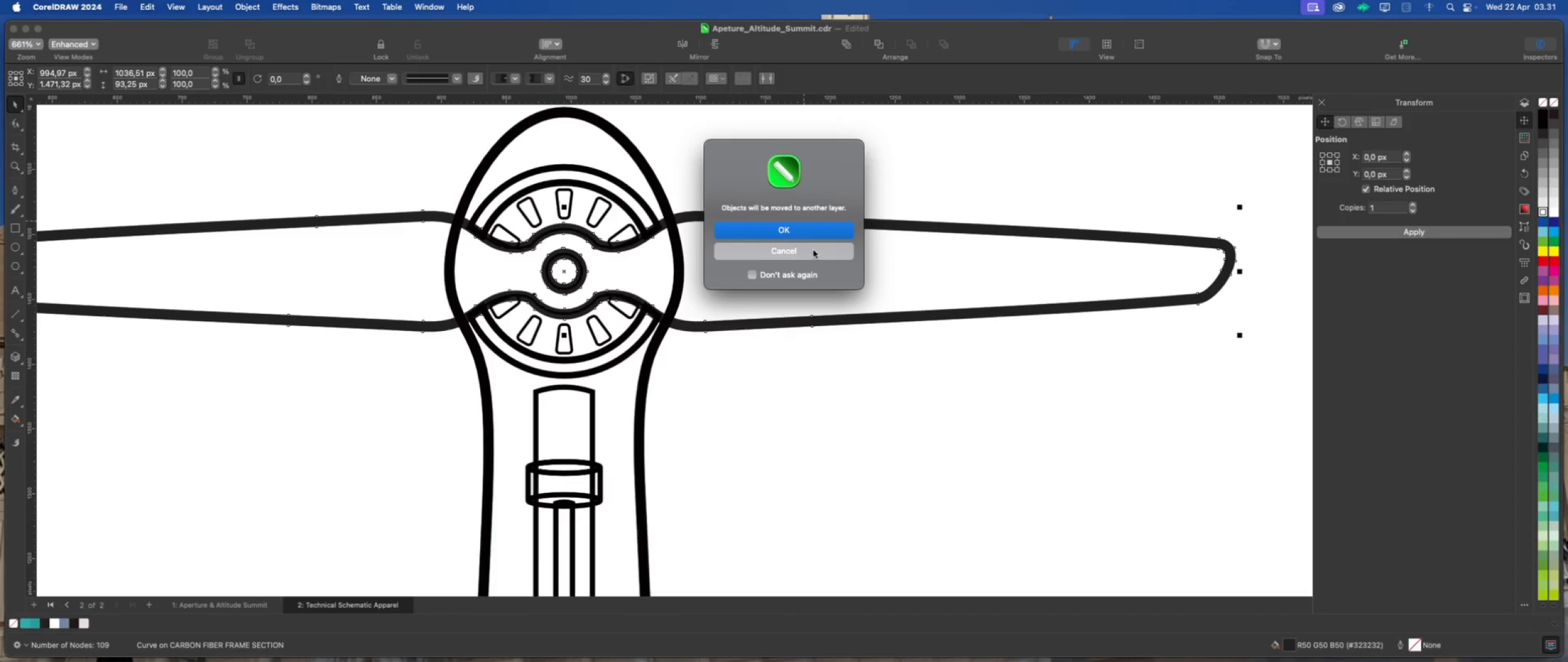 
left_click([813, 250])
 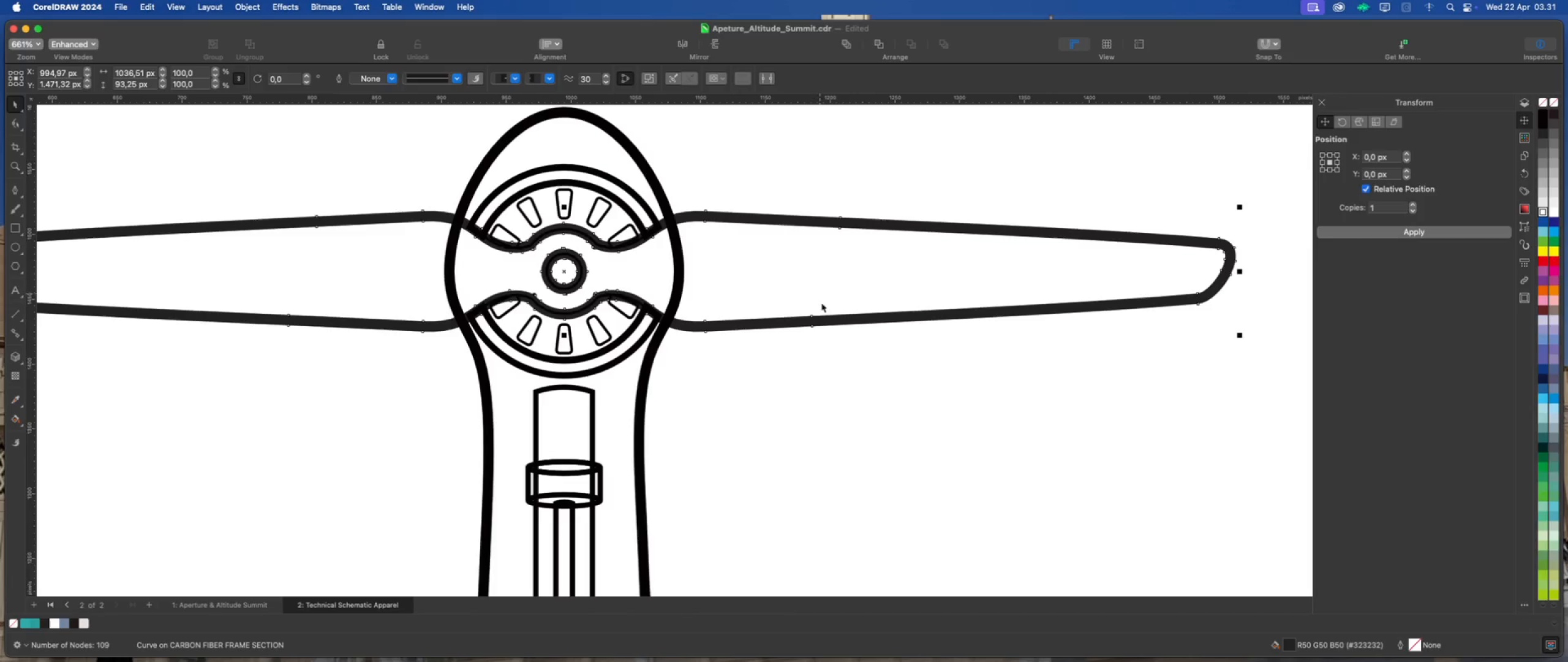 
left_click([850, 389])
 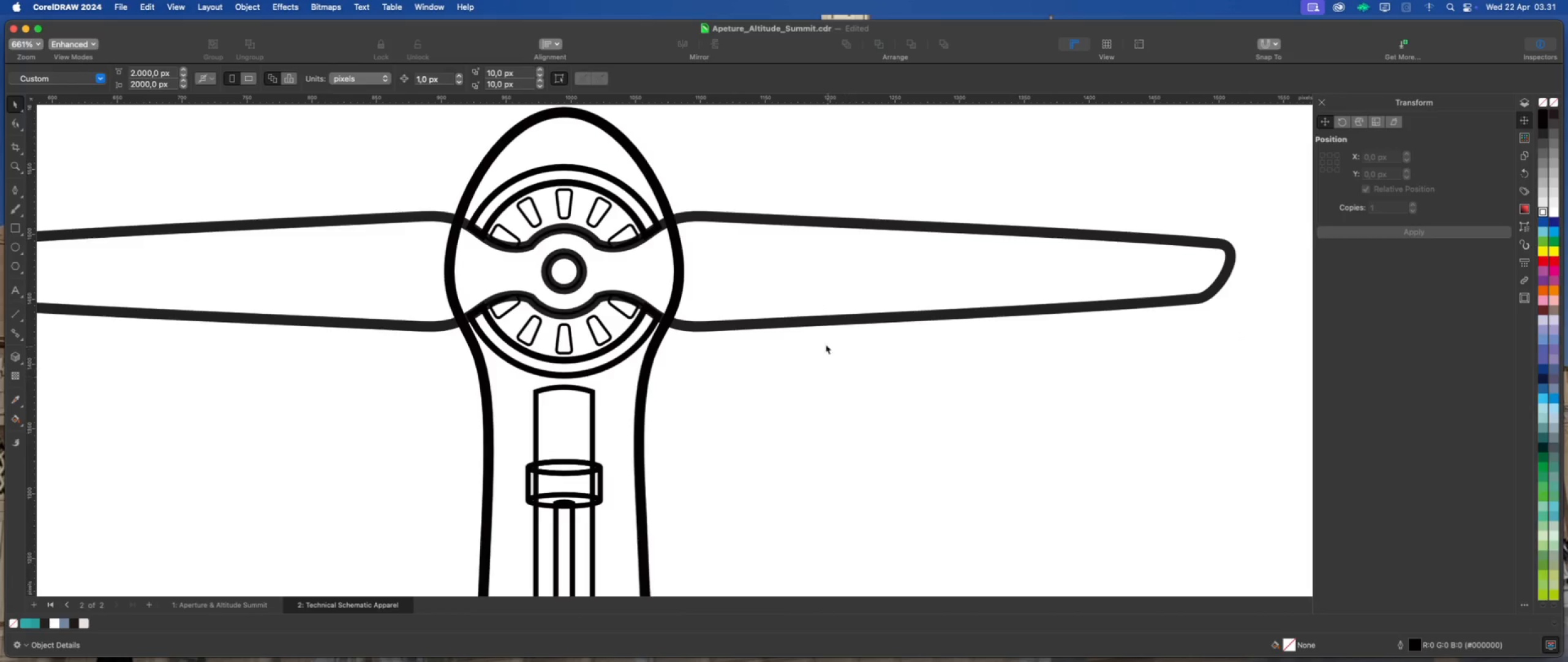 
double_click([816, 321])
 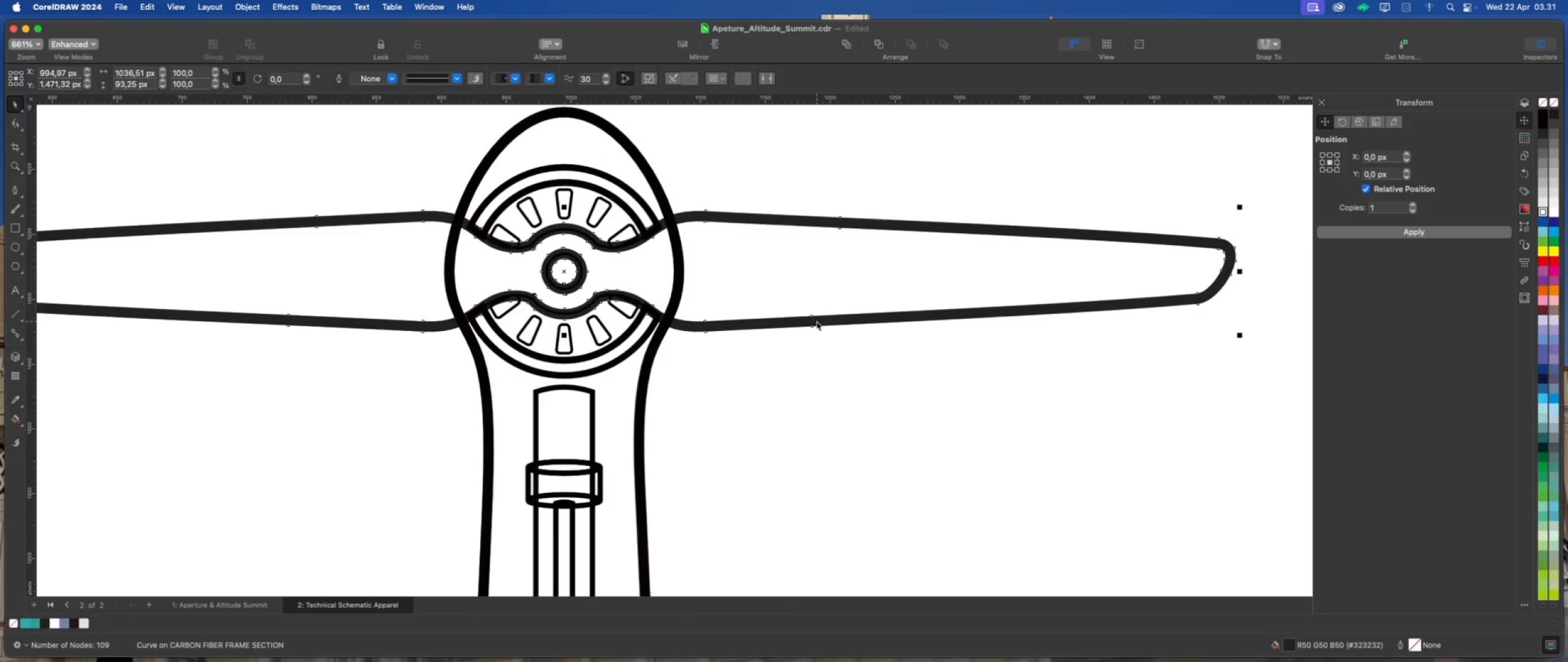 
right_click([816, 321])
 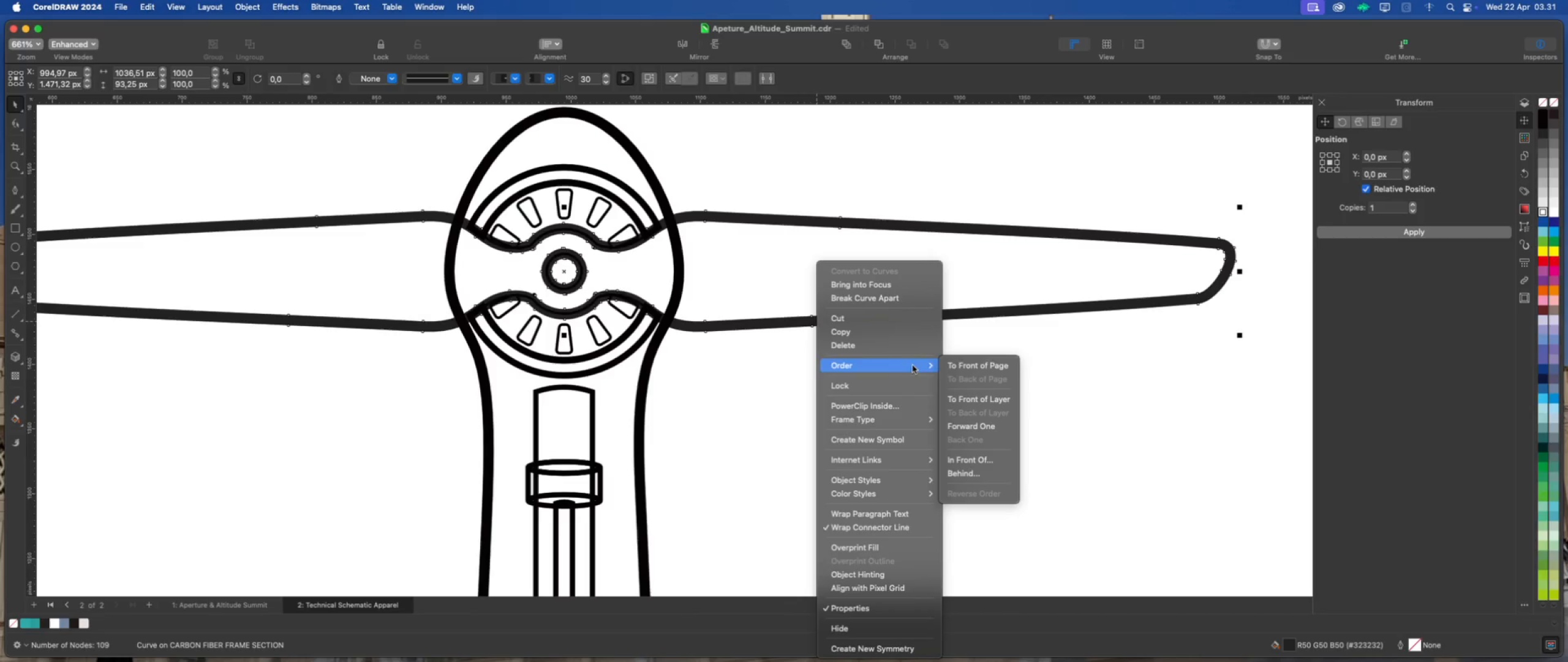 
left_click([957, 368])
 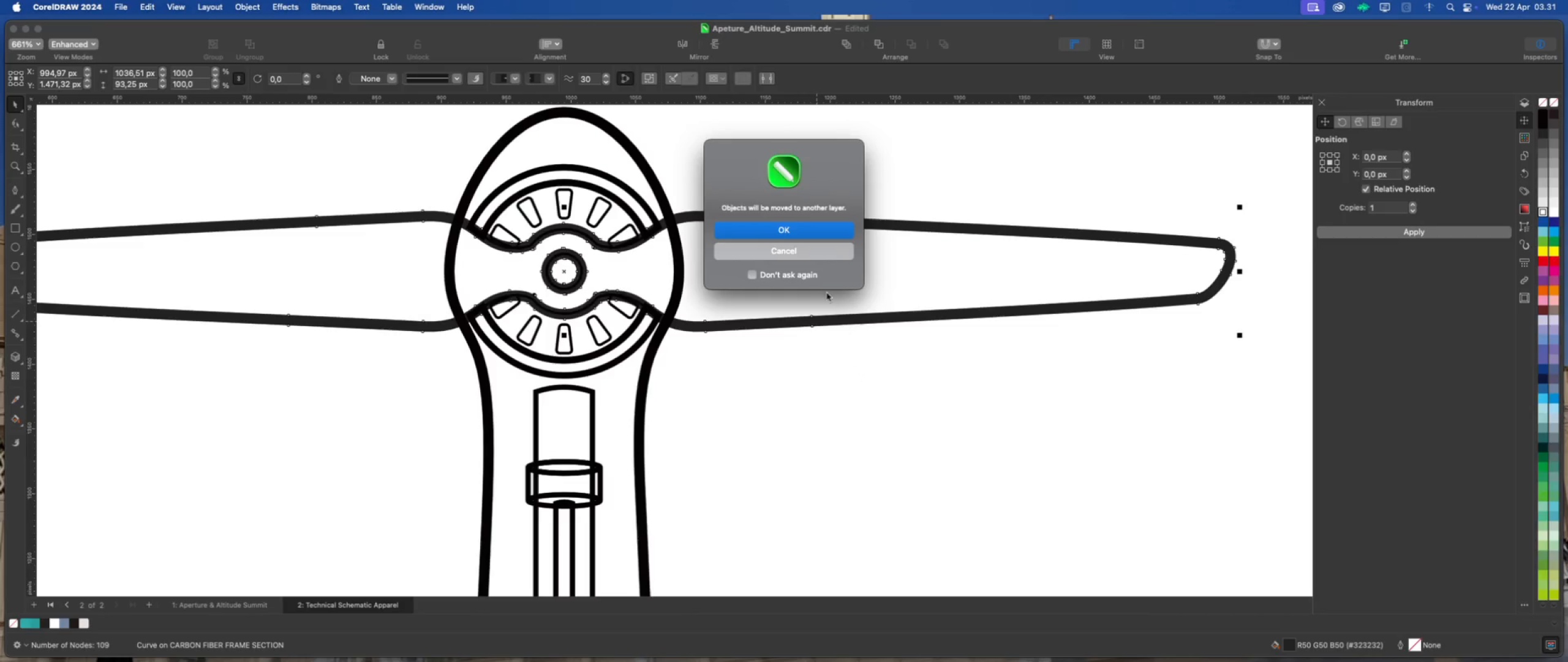 
left_click([810, 226])
 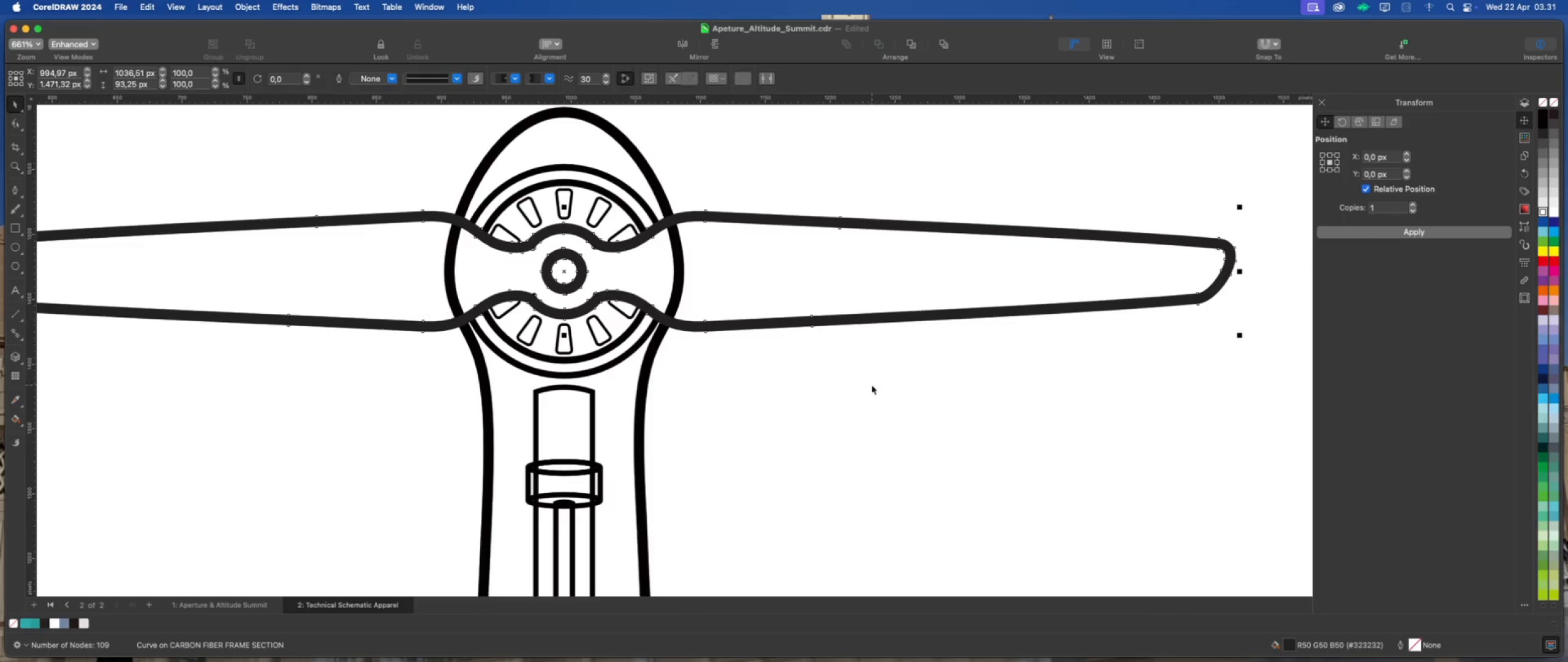 
left_click([872, 385])
 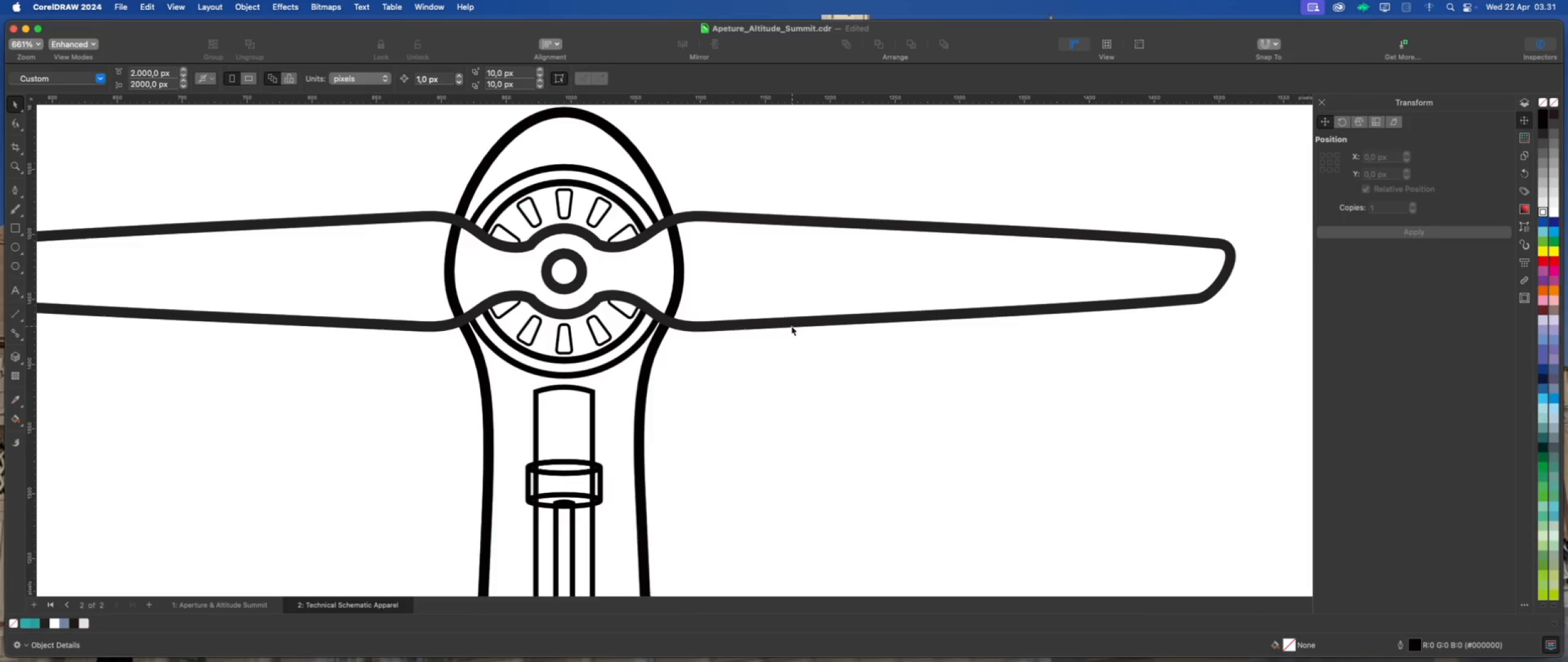 
left_click([792, 319])
 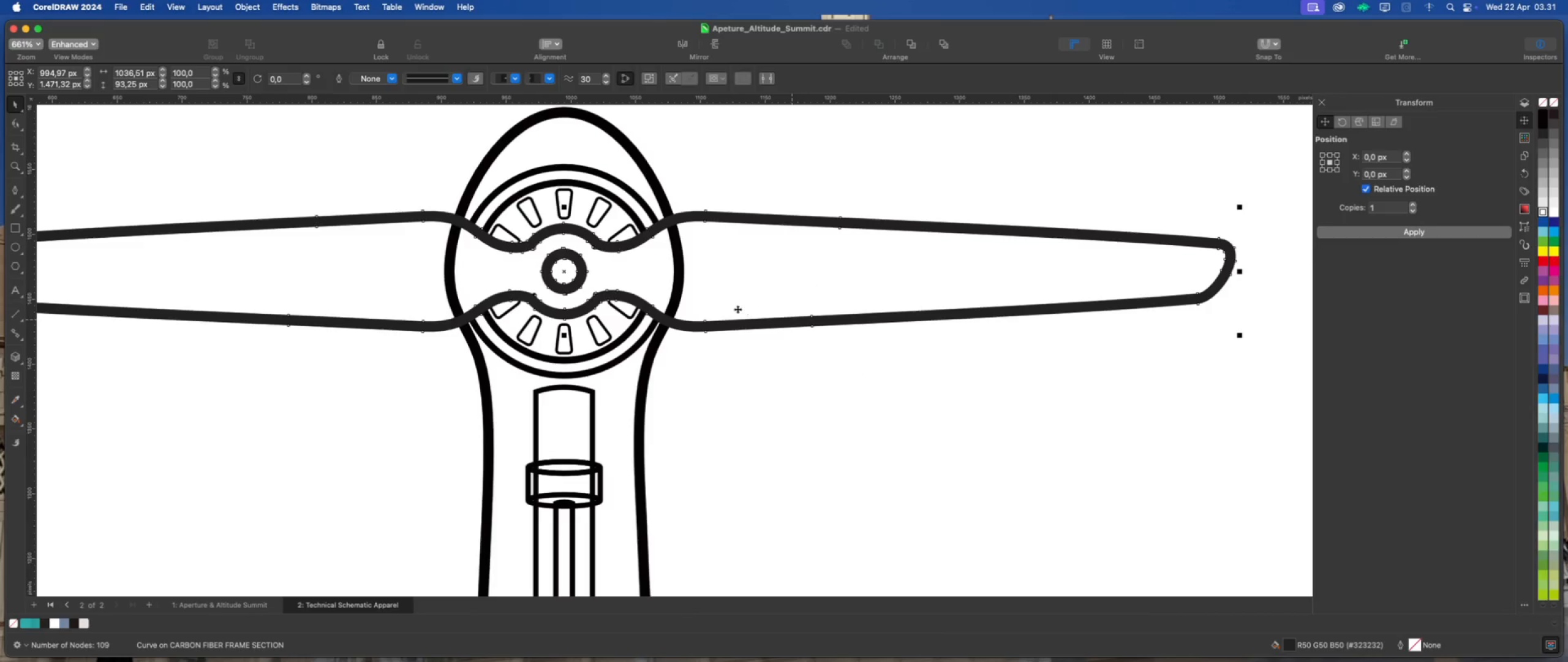 
scroll: coordinate [643, 308], scroll_direction: down, amount: 2.0
 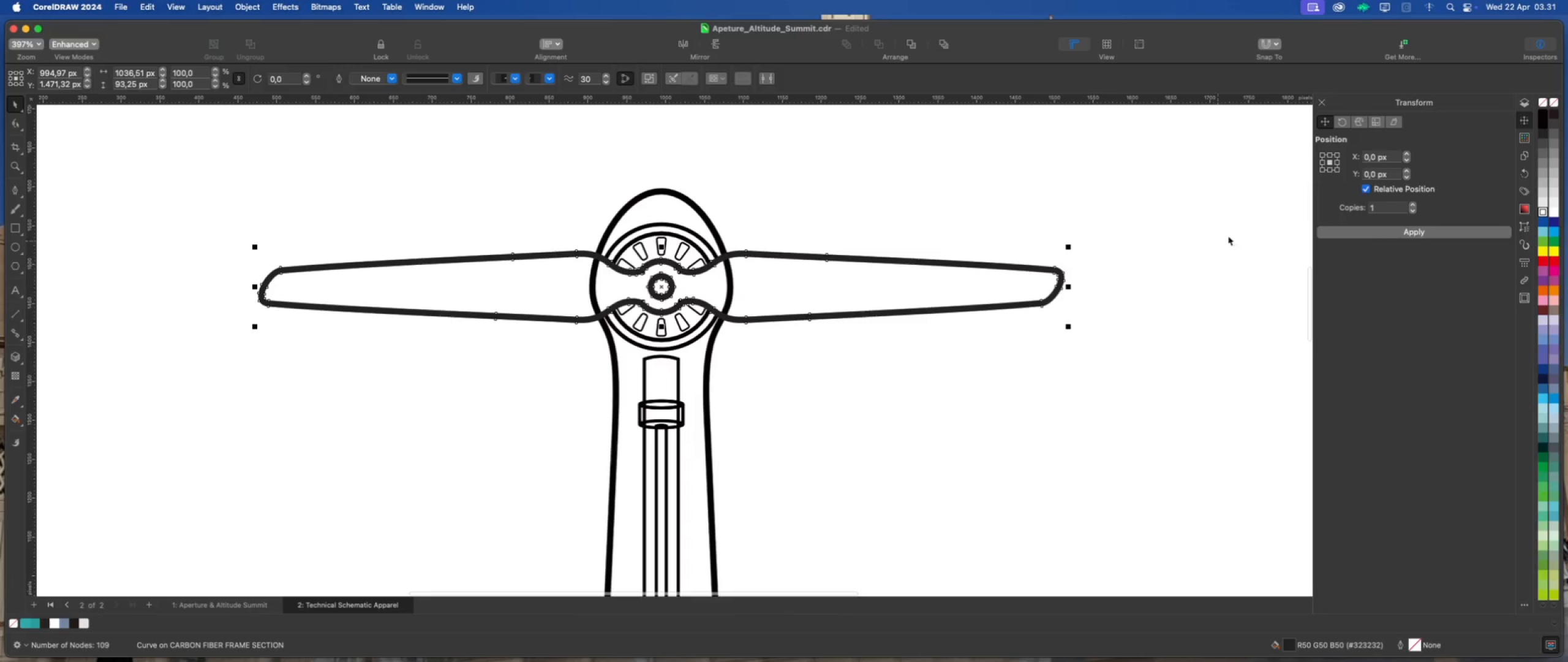 
left_click([1349, 230])
 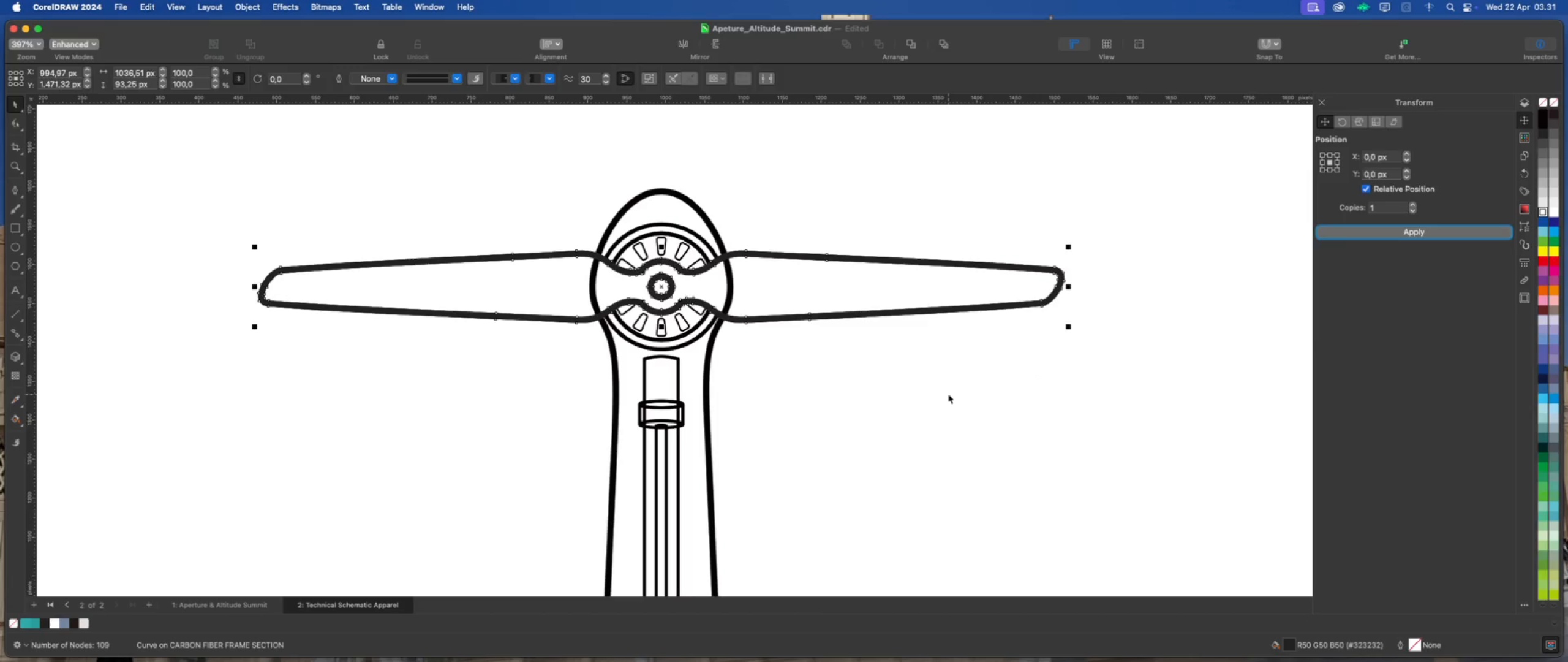 
left_click([948, 394])
 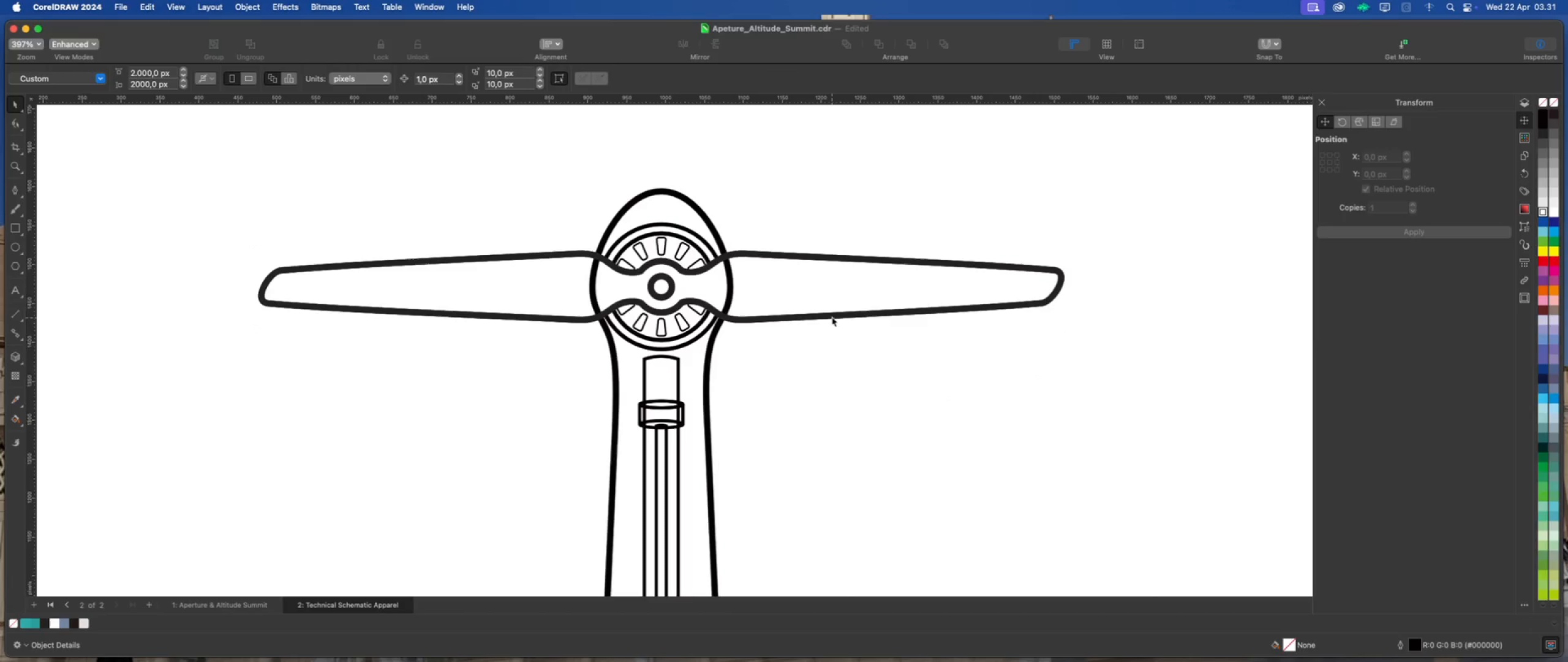 
left_click([832, 314])
 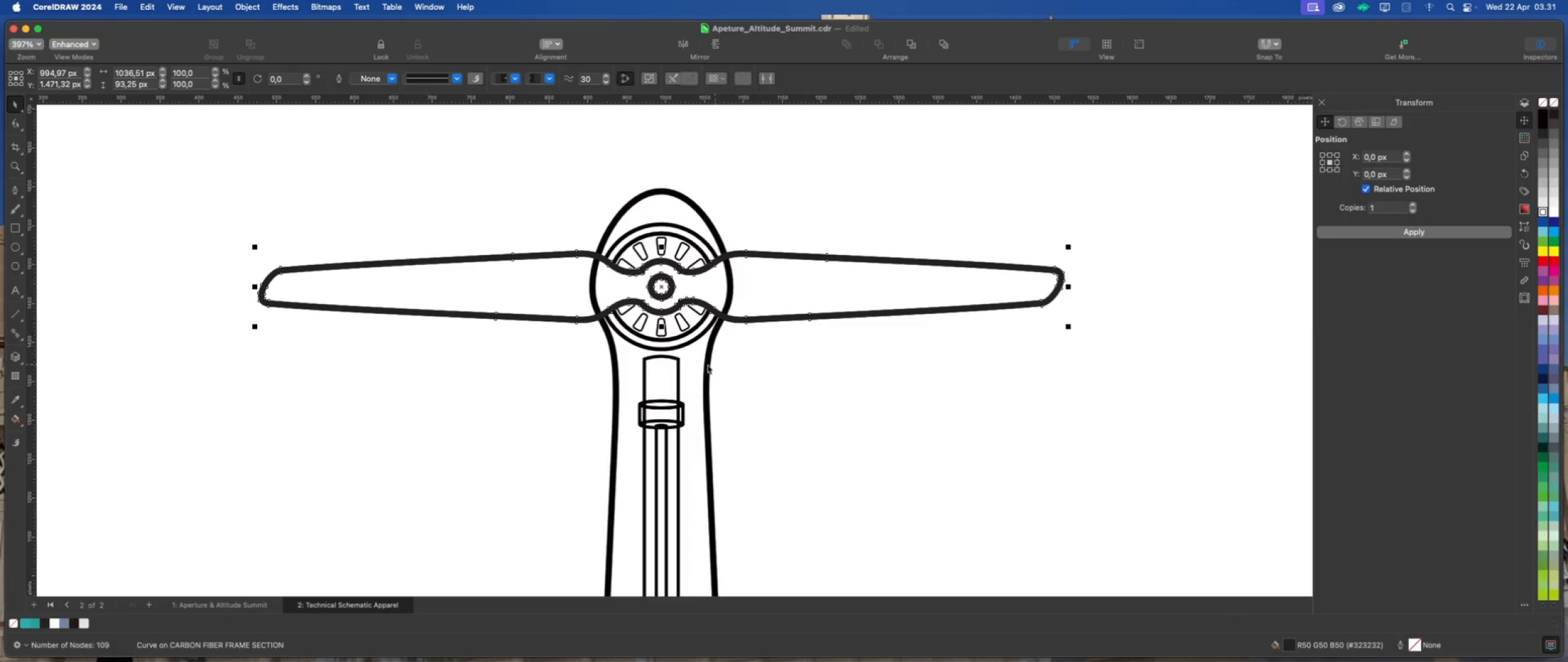 
hold_key(key=ShiftLeft, duration=0.98)
 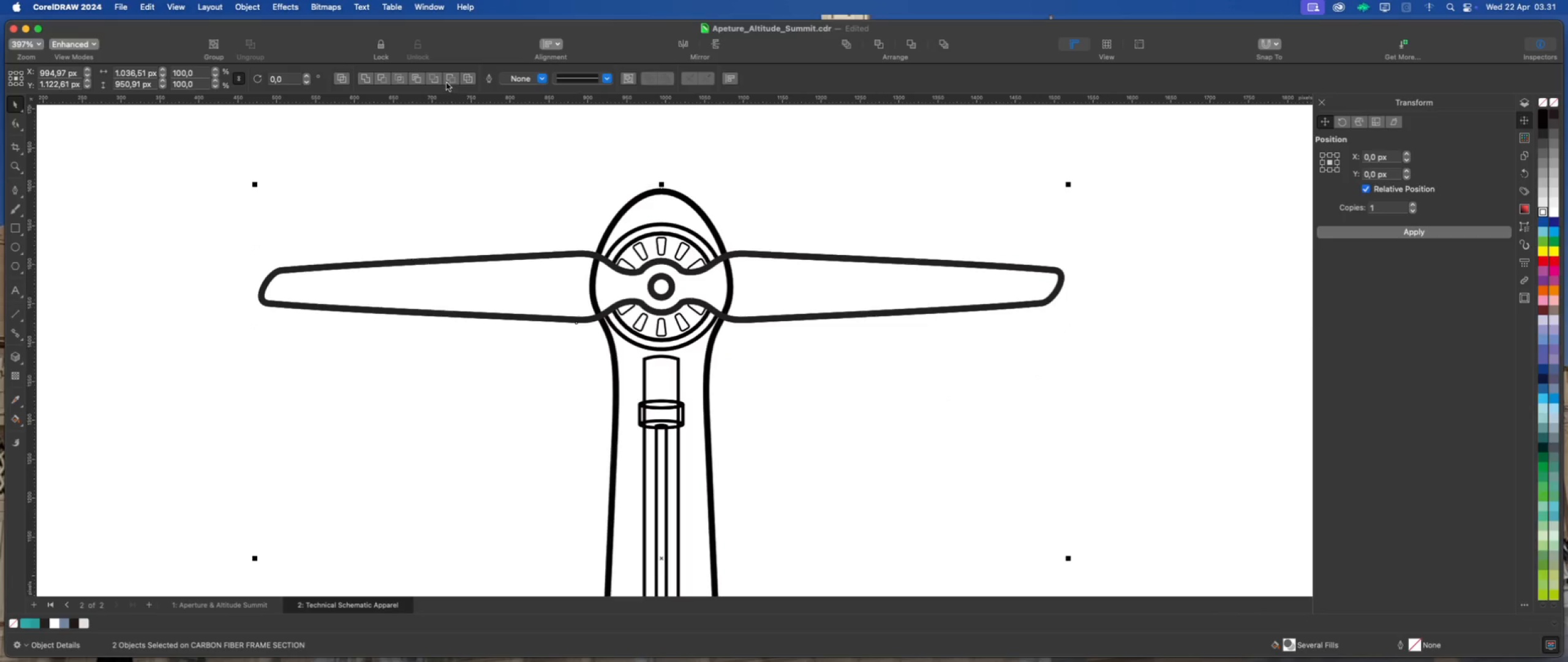 
left_click([447, 79])
 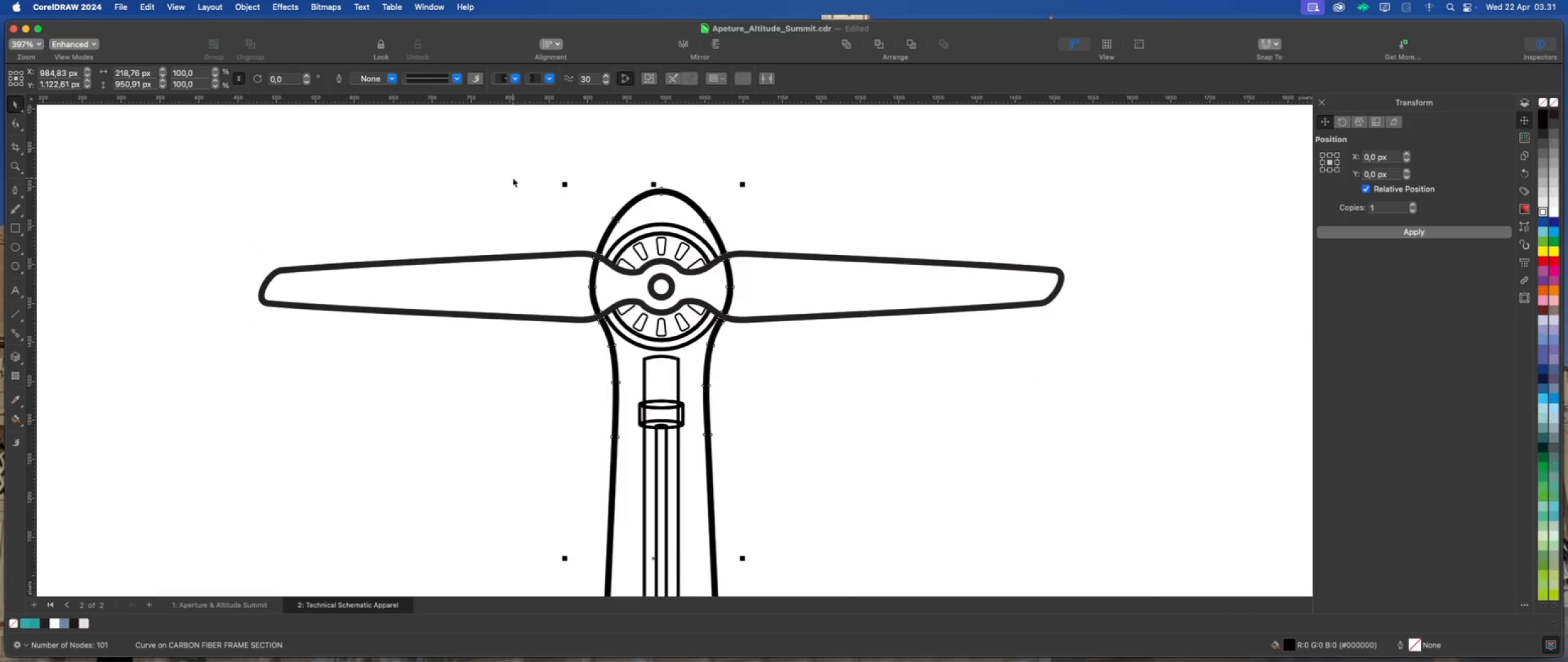 
left_click([516, 181])
 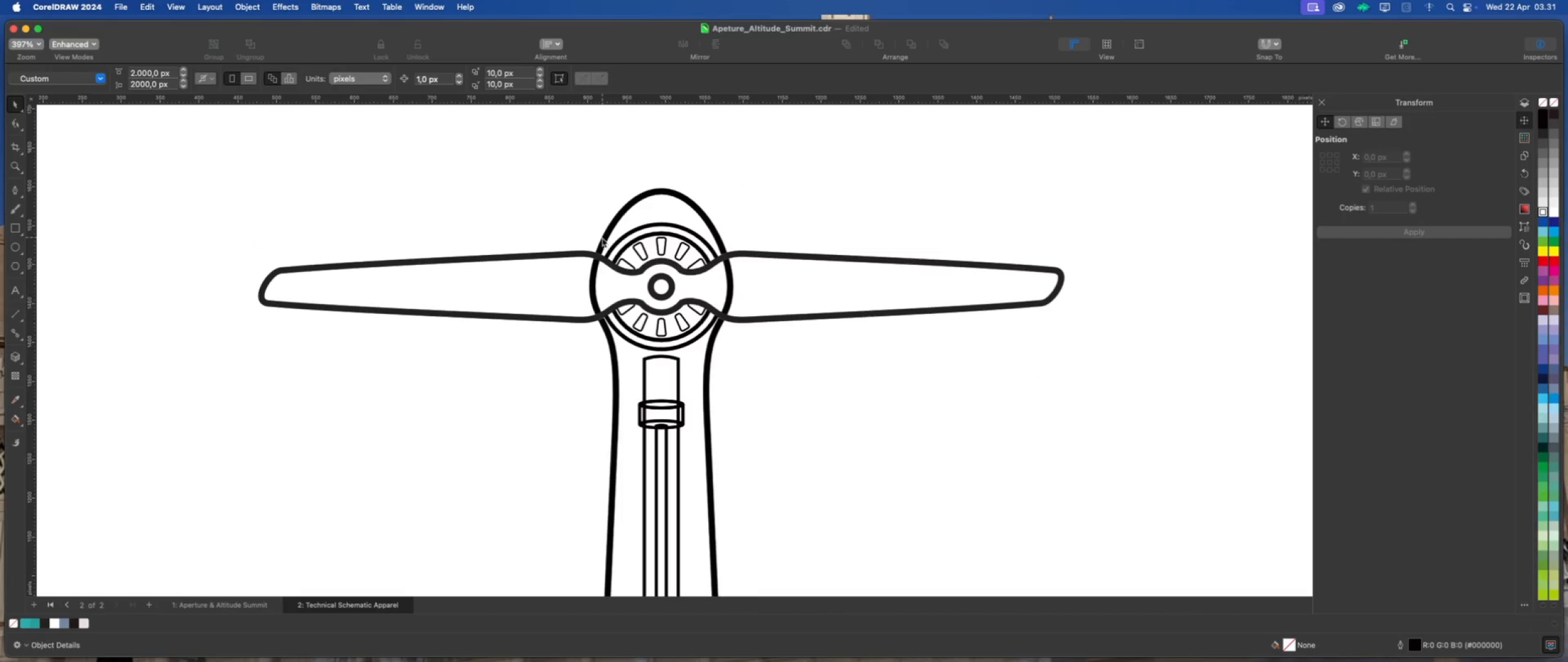 
left_click([602, 237])
 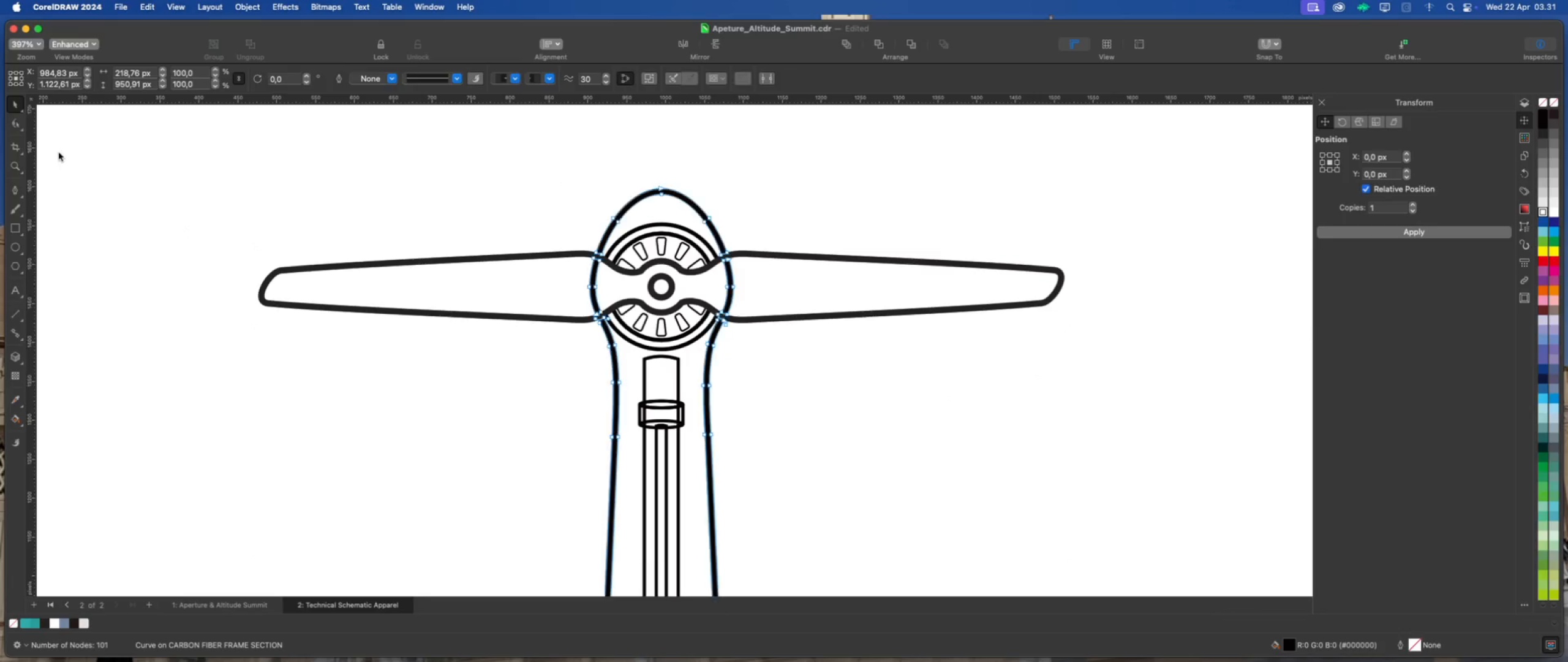 
scroll: coordinate [592, 270], scroll_direction: up, amount: 11.0
 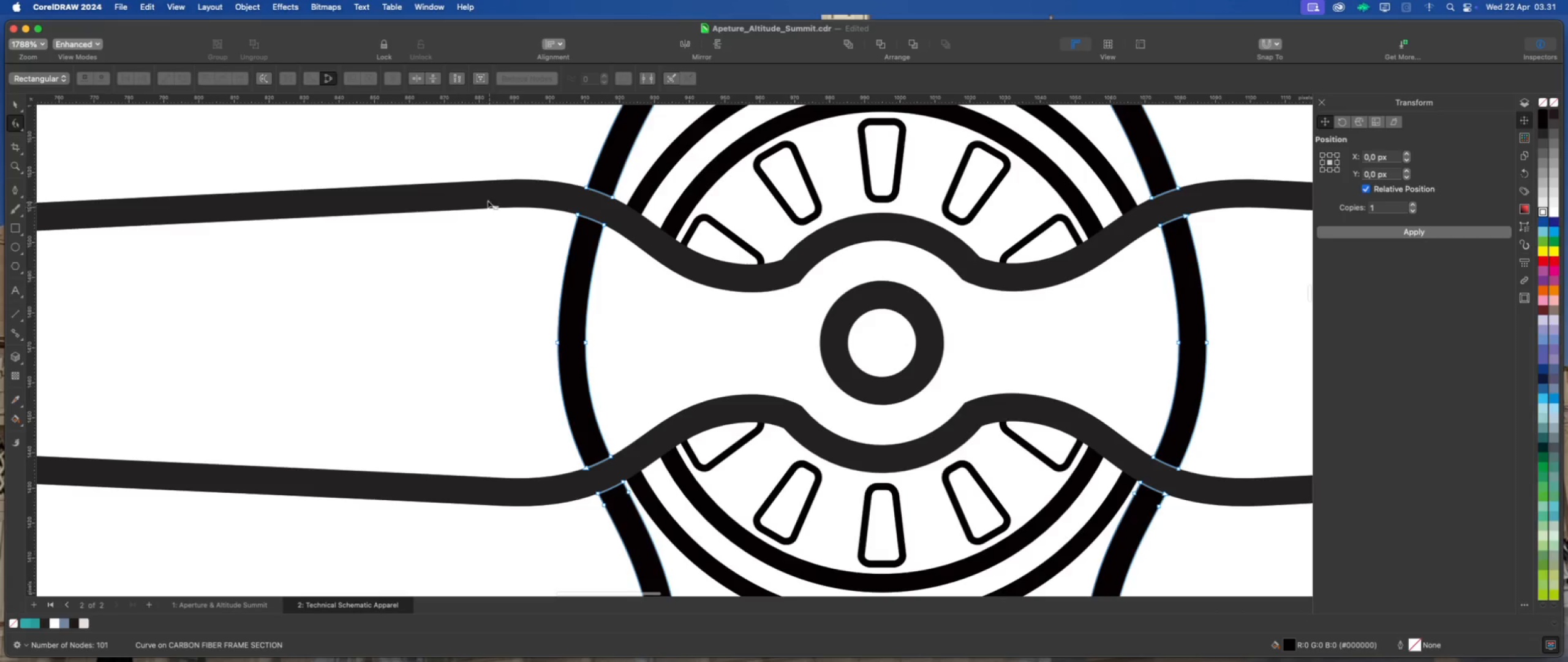 
left_click_drag(start_coordinate=[486, 198], to_coordinate=[579, 288])
 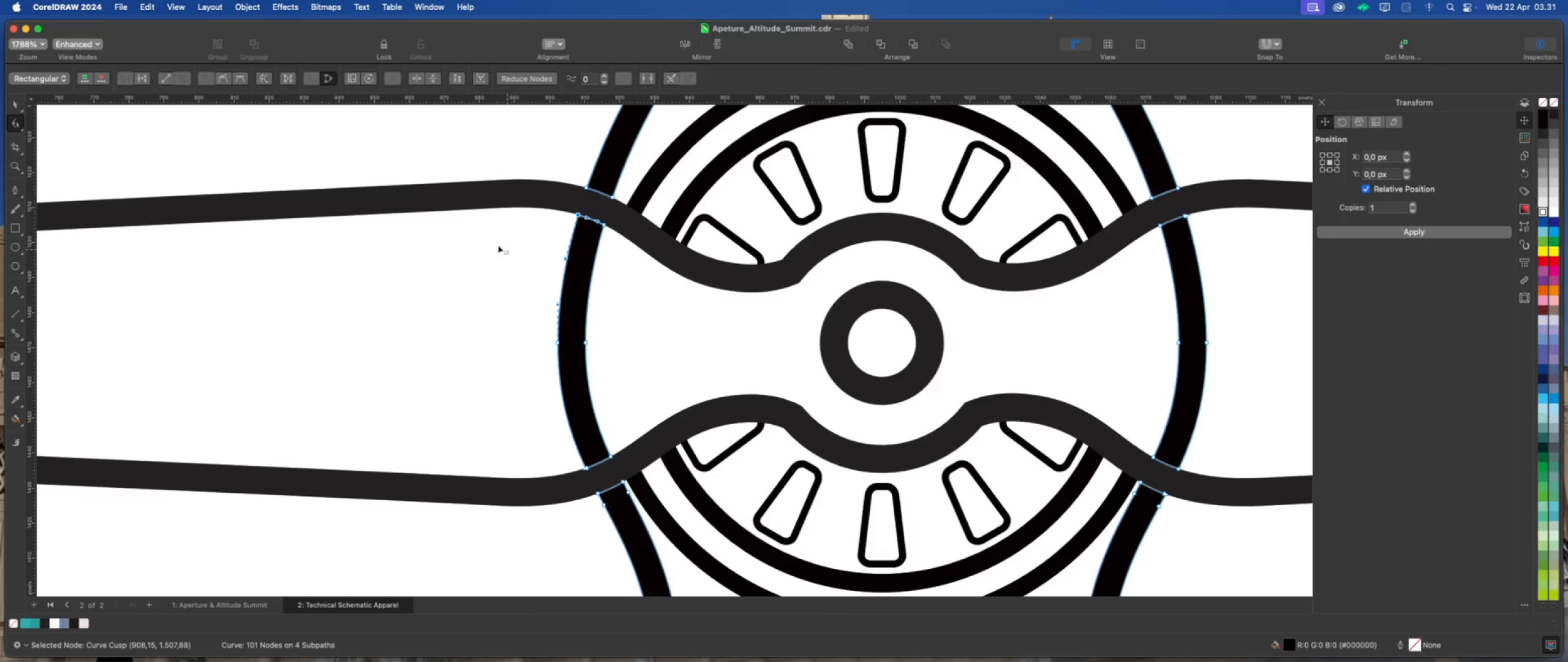 
left_click([493, 243])
 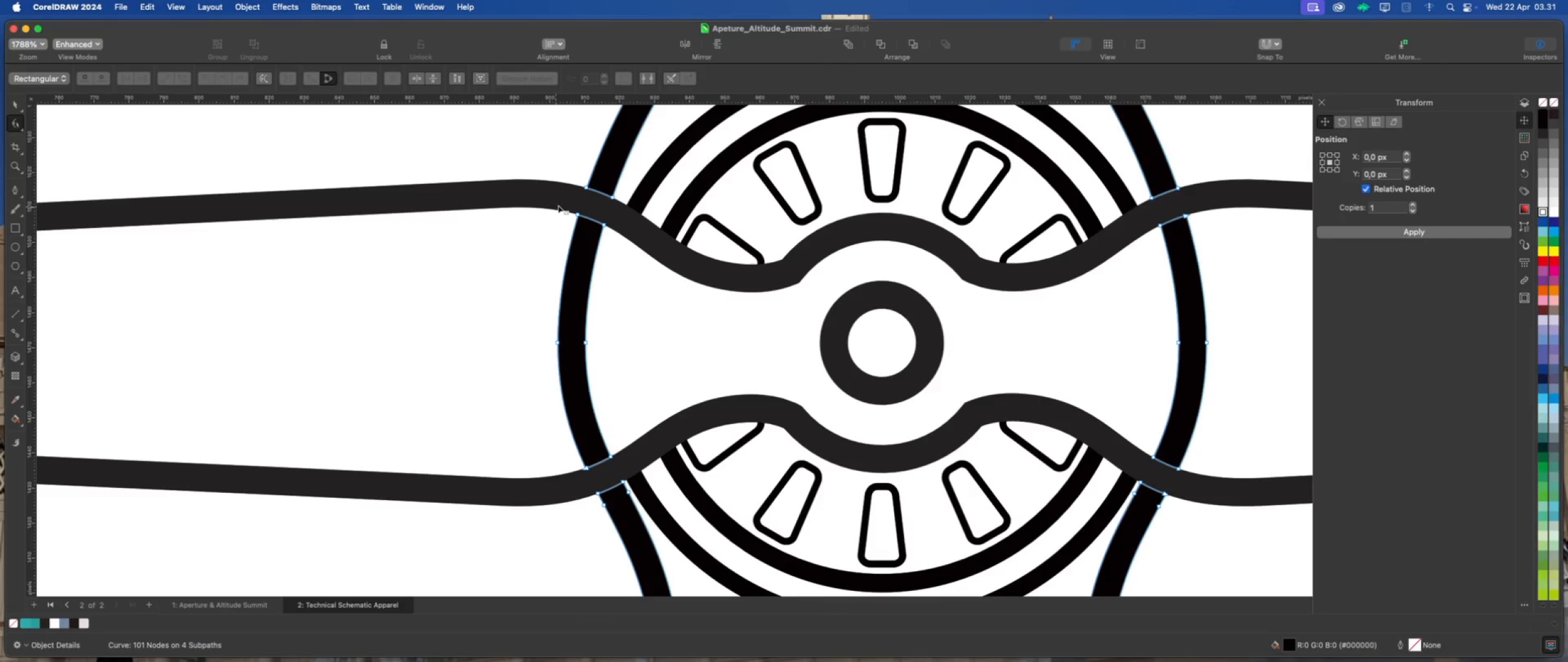 
left_click_drag(start_coordinate=[562, 205], to_coordinate=[629, 472])
 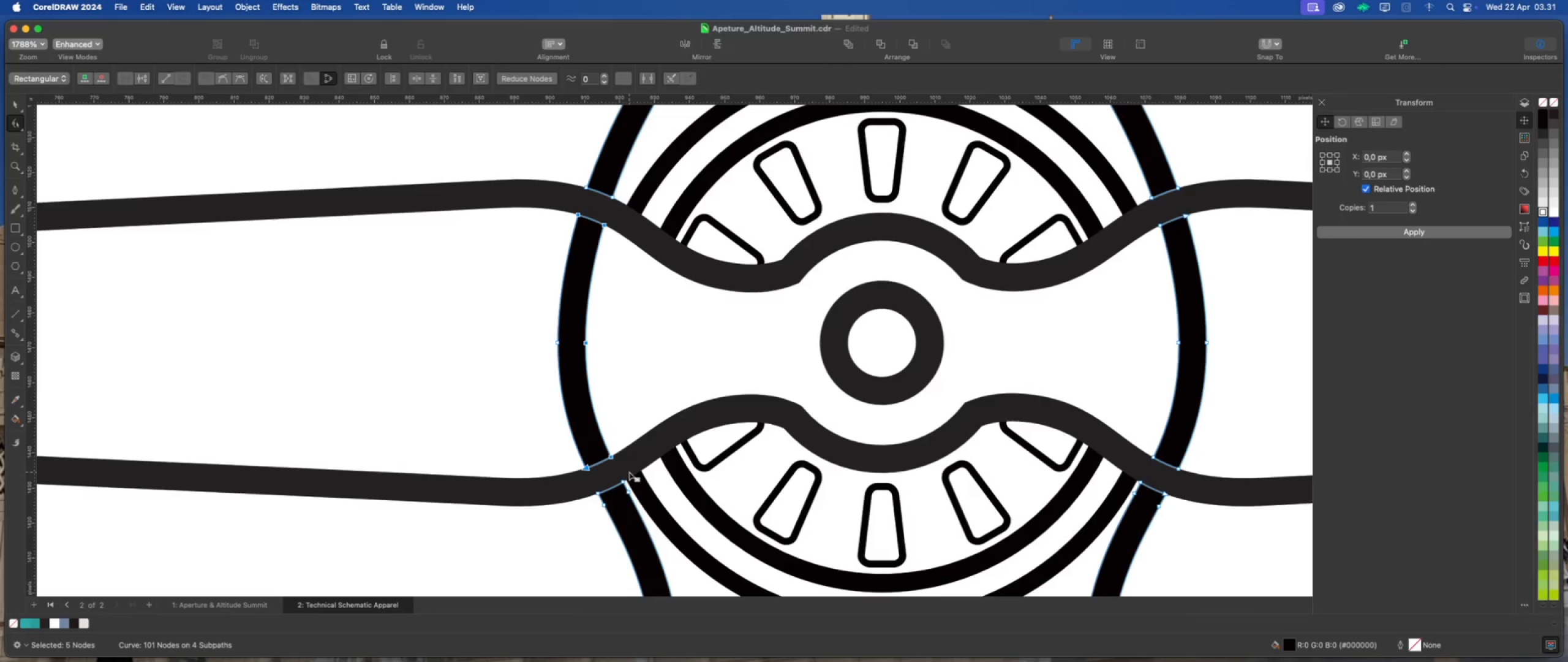 
key(Delete)
 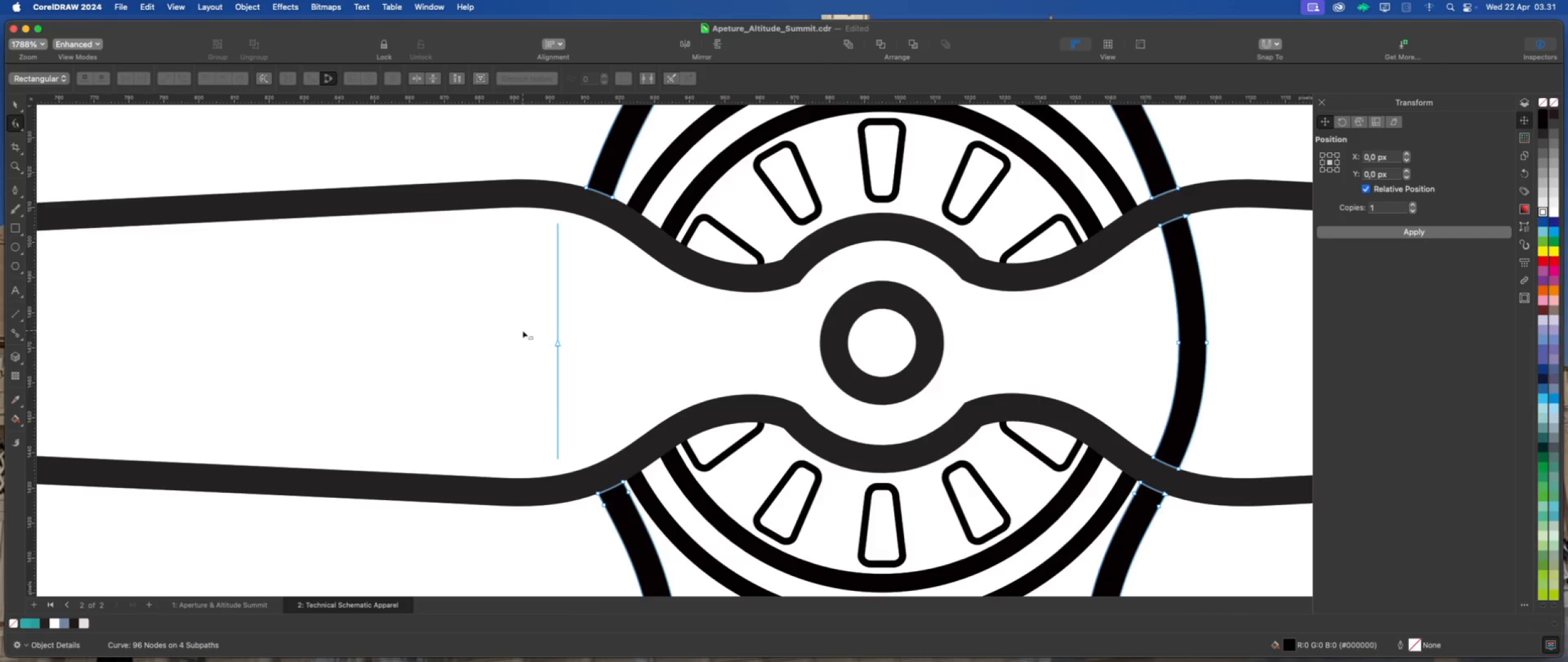 
left_click_drag(start_coordinate=[525, 329], to_coordinate=[586, 369])
 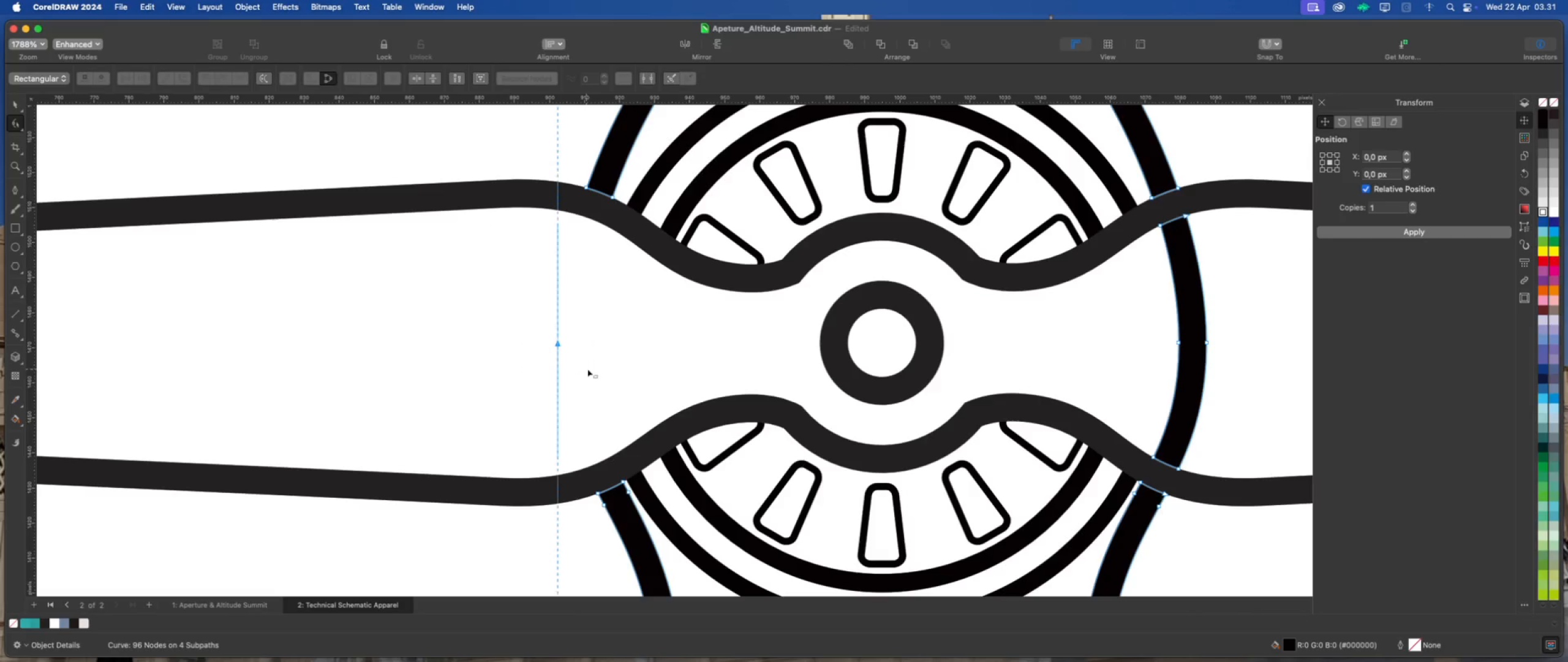 
key(Delete)
 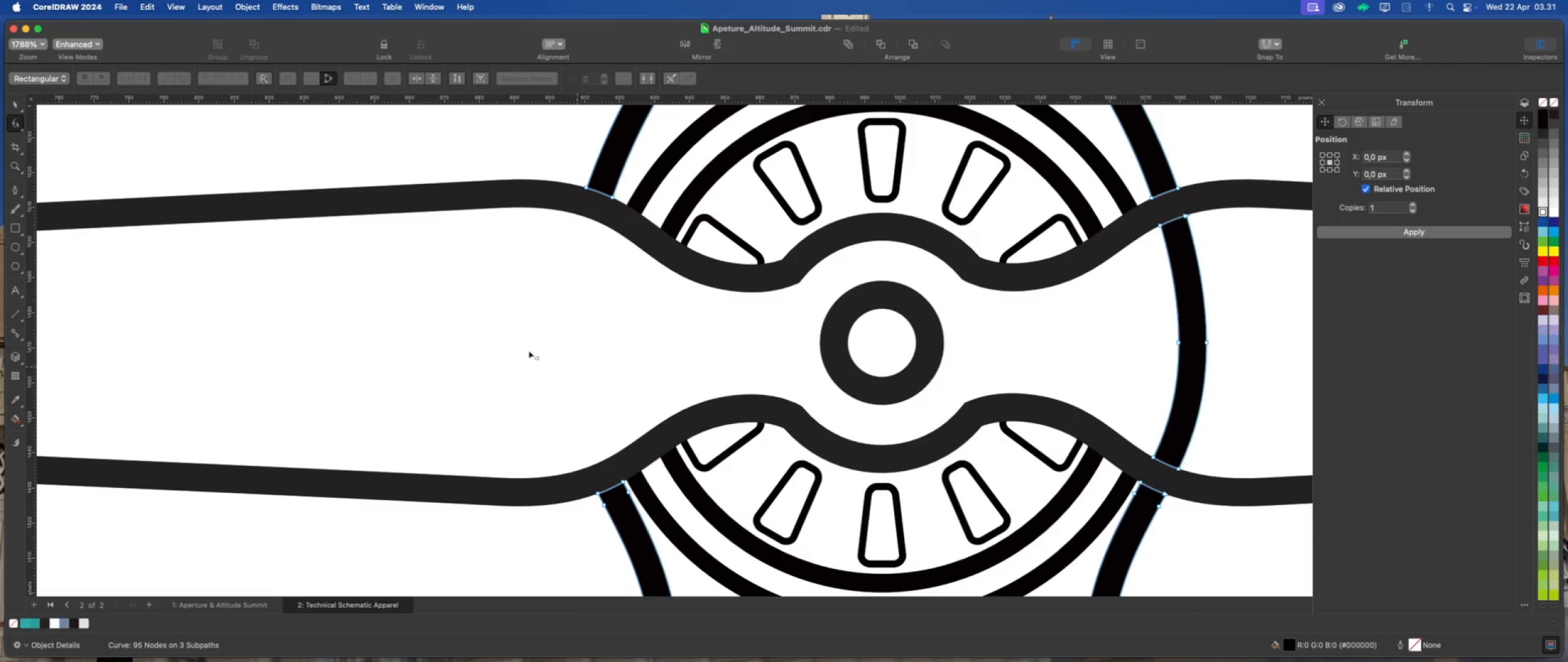 
scroll: coordinate [848, 313], scroll_direction: down, amount: 3.0
 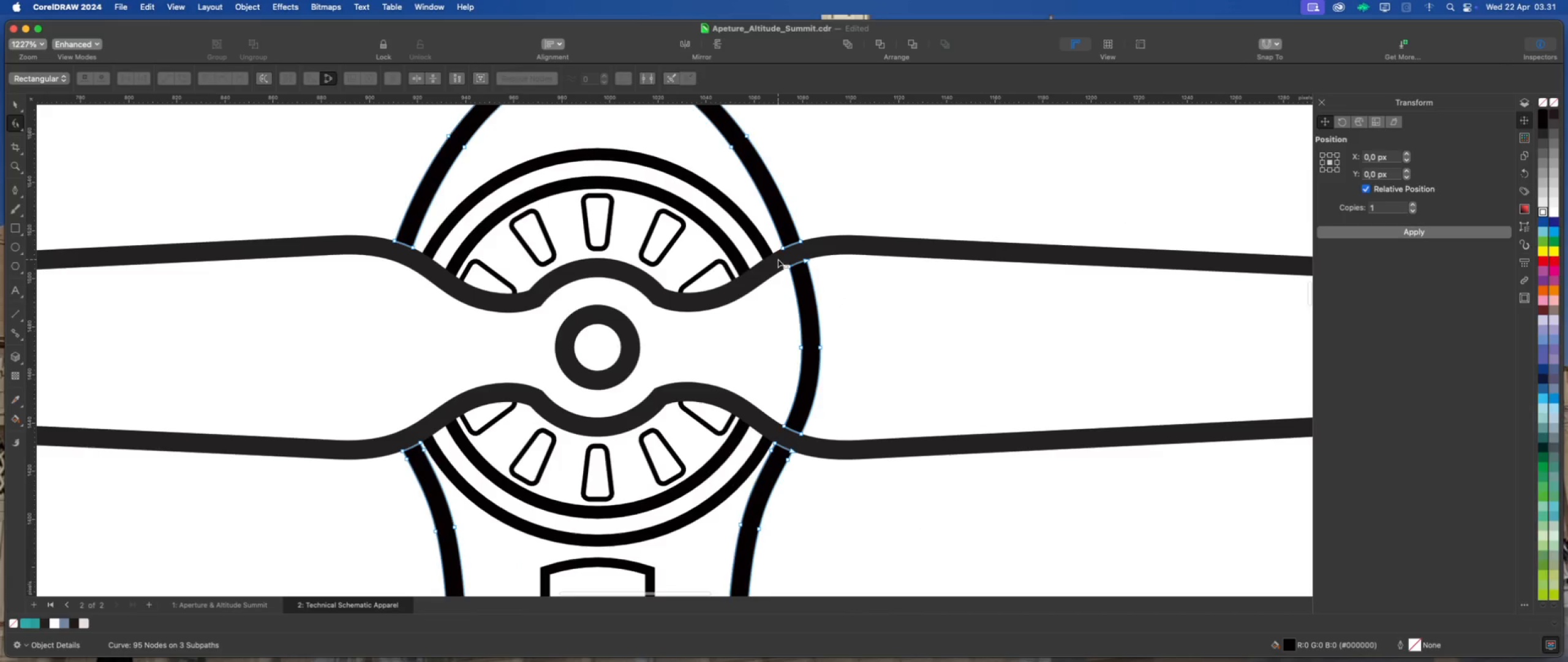 
left_click_drag(start_coordinate=[777, 259], to_coordinate=[854, 439])
 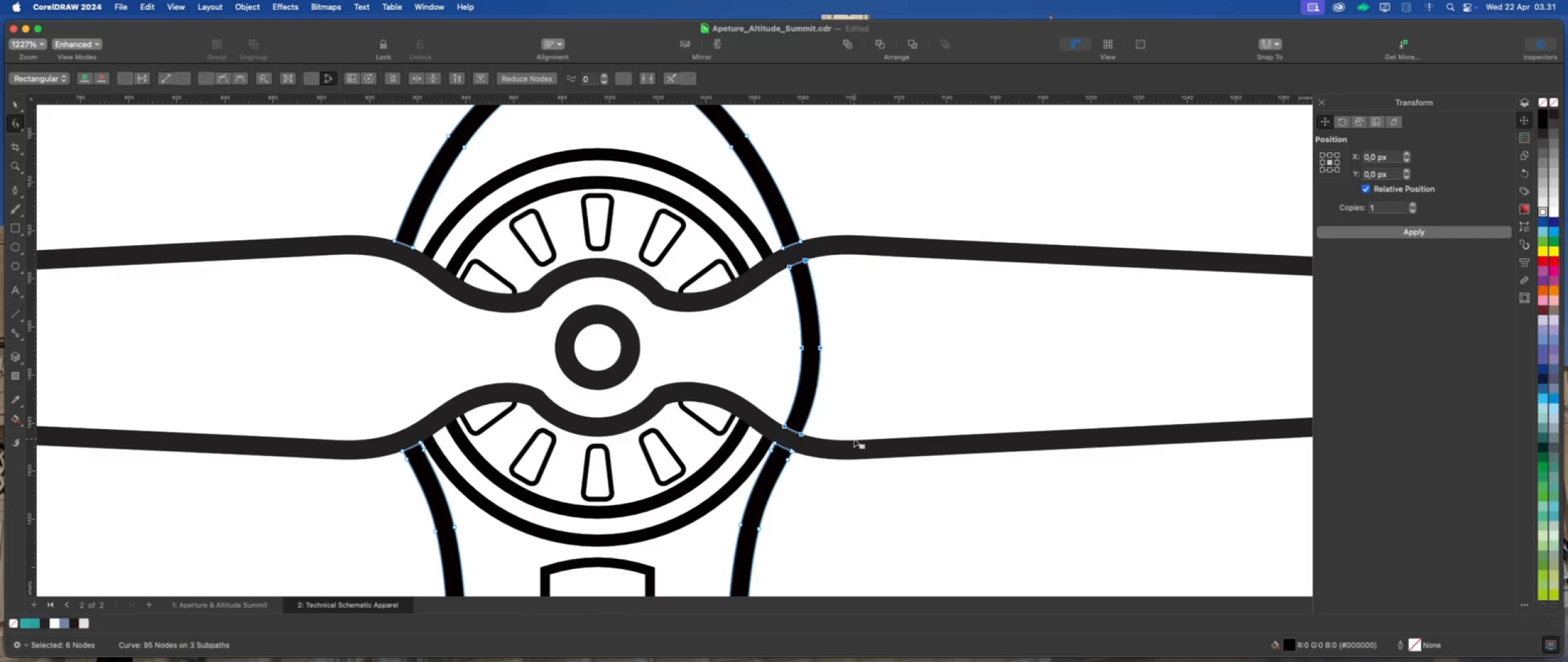 
key(Delete)
 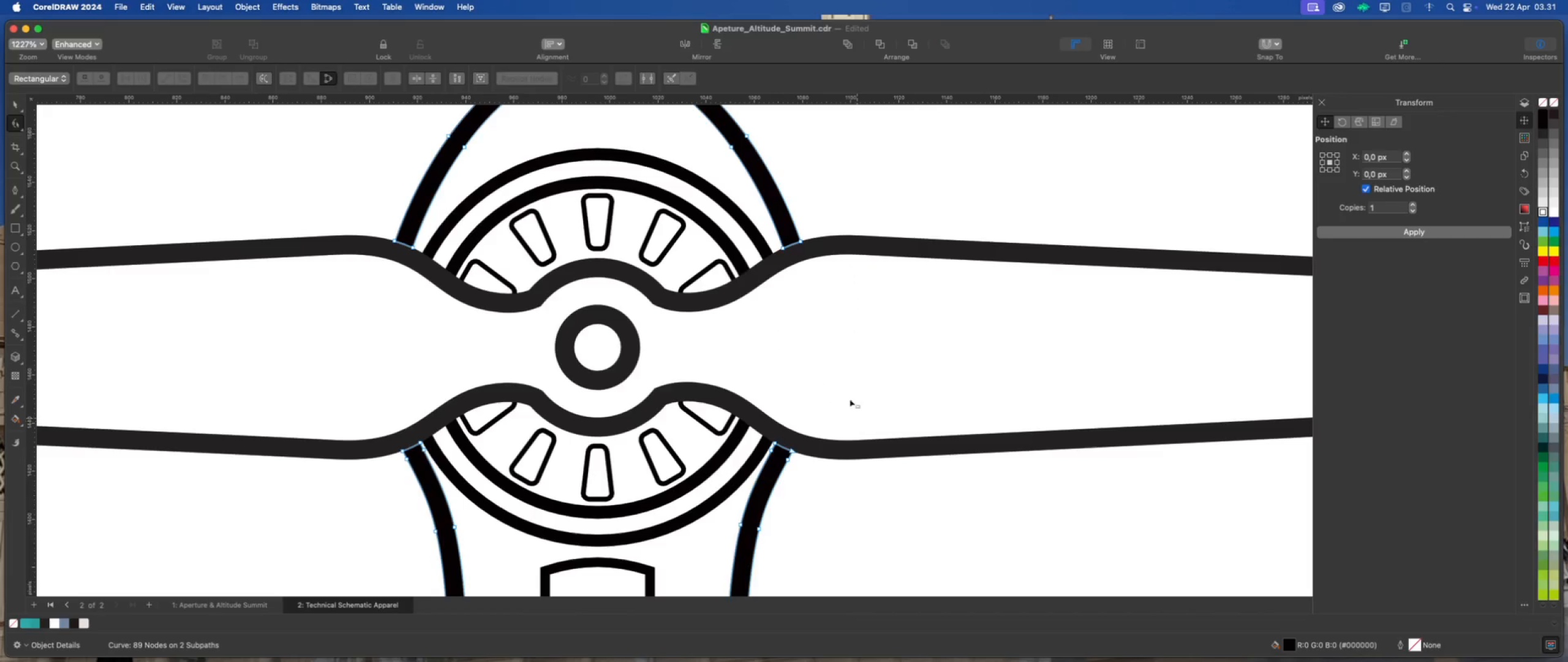 
scroll: coordinate [843, 374], scroll_direction: down, amount: 8.0
 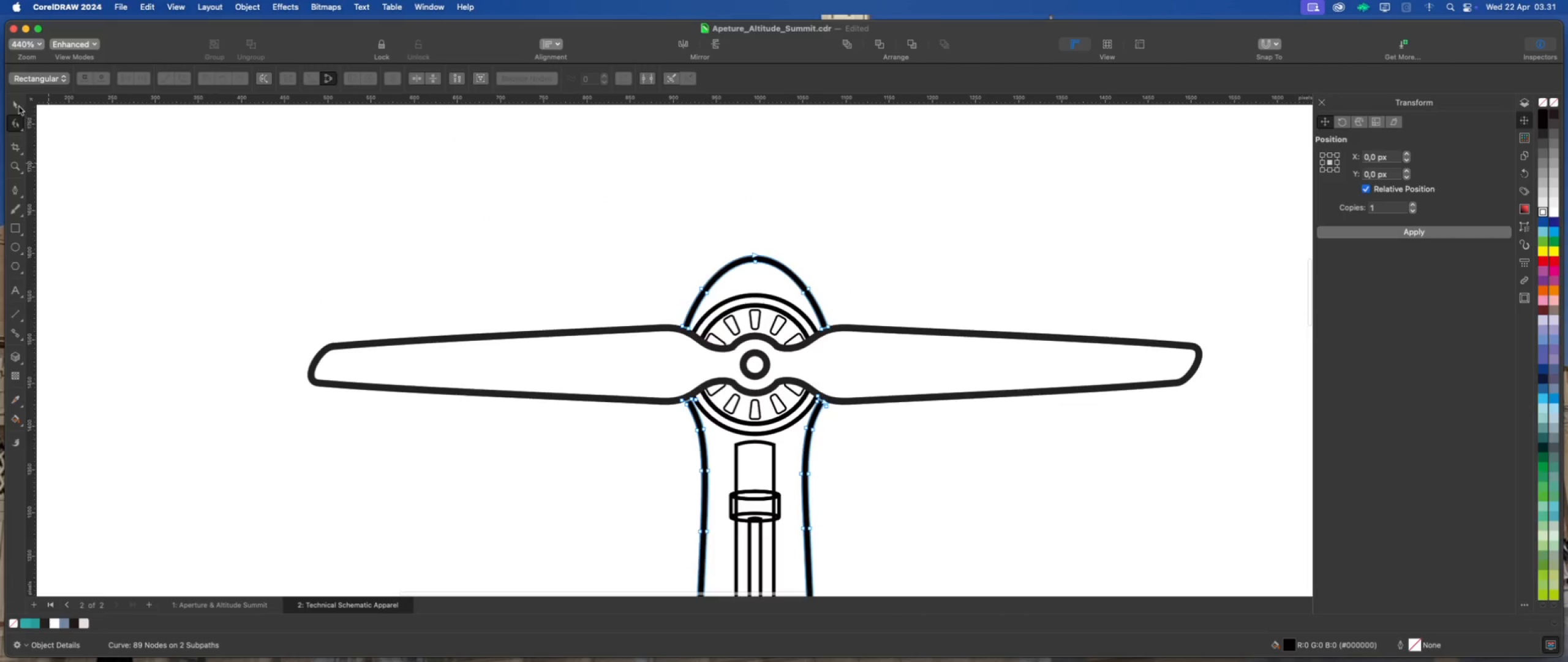 
double_click([372, 183])
 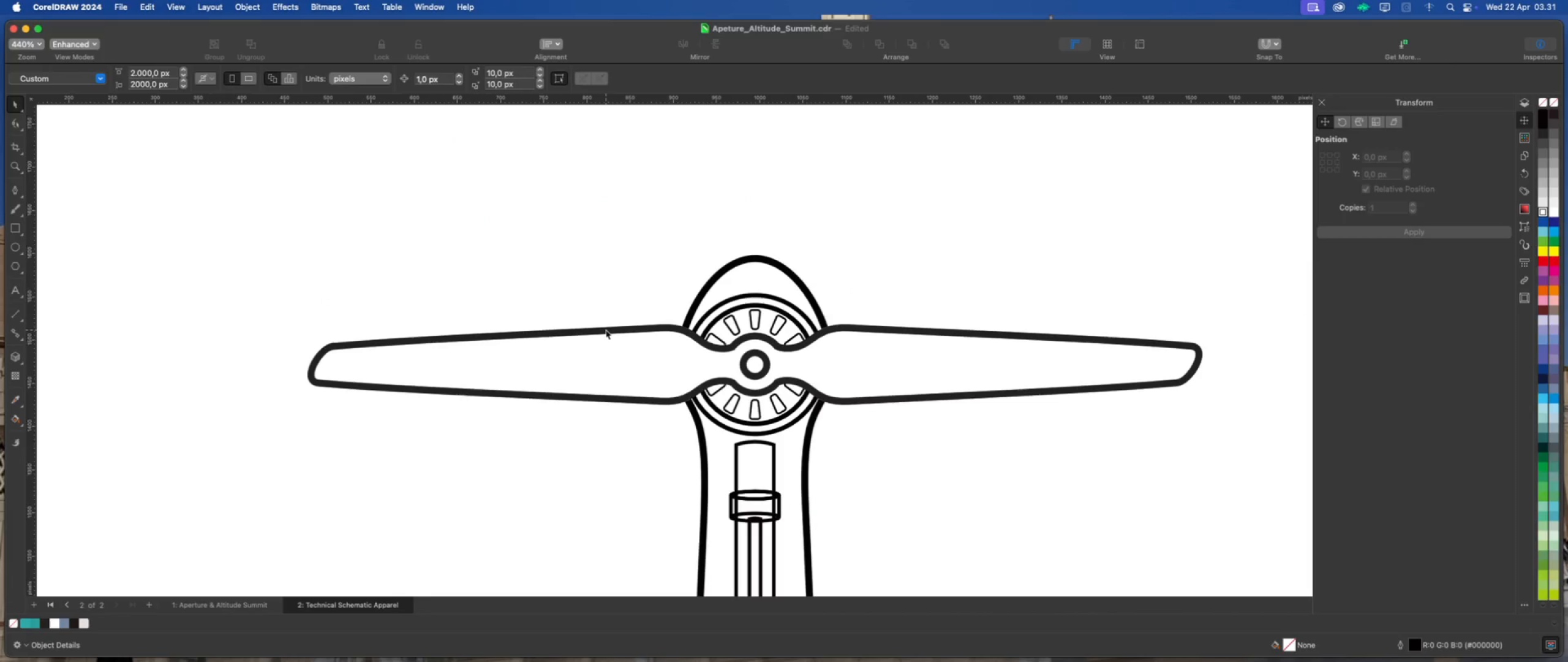 
left_click([606, 330])
 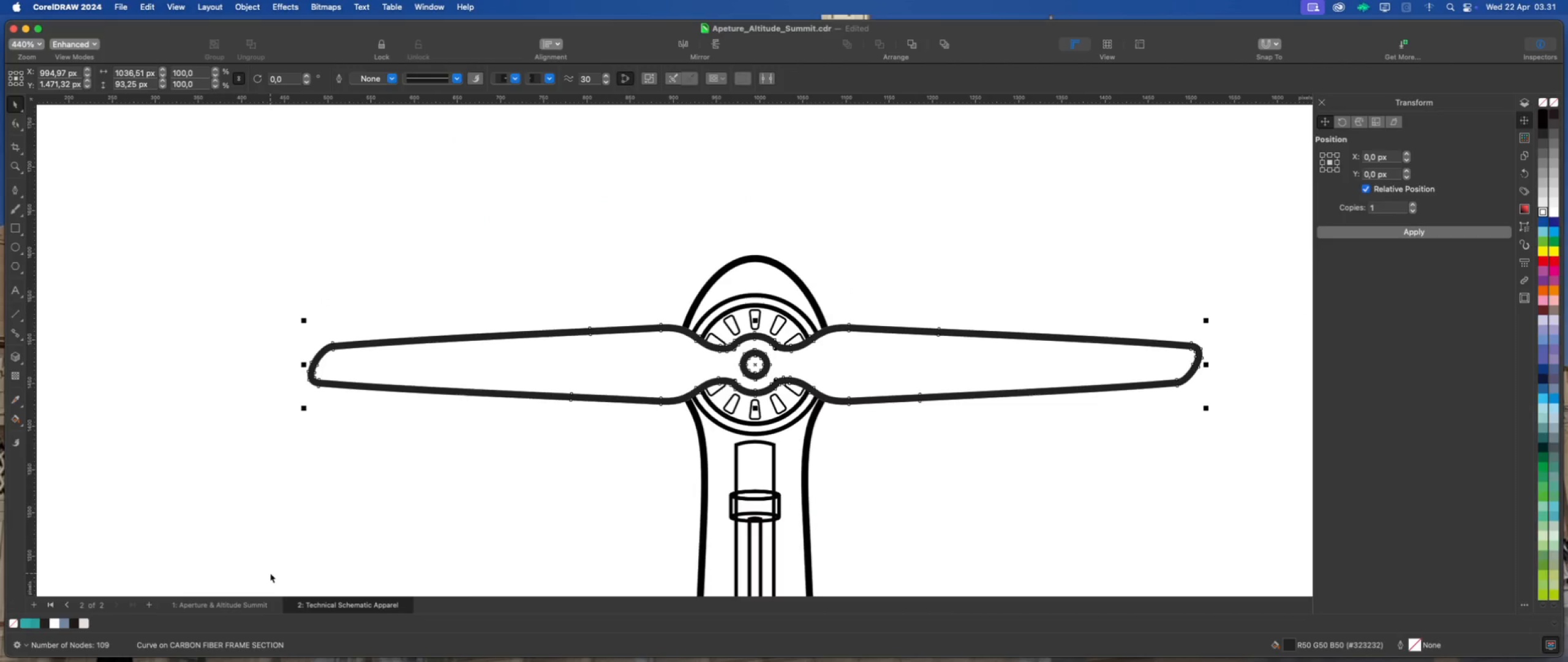 
wait(5.13)
 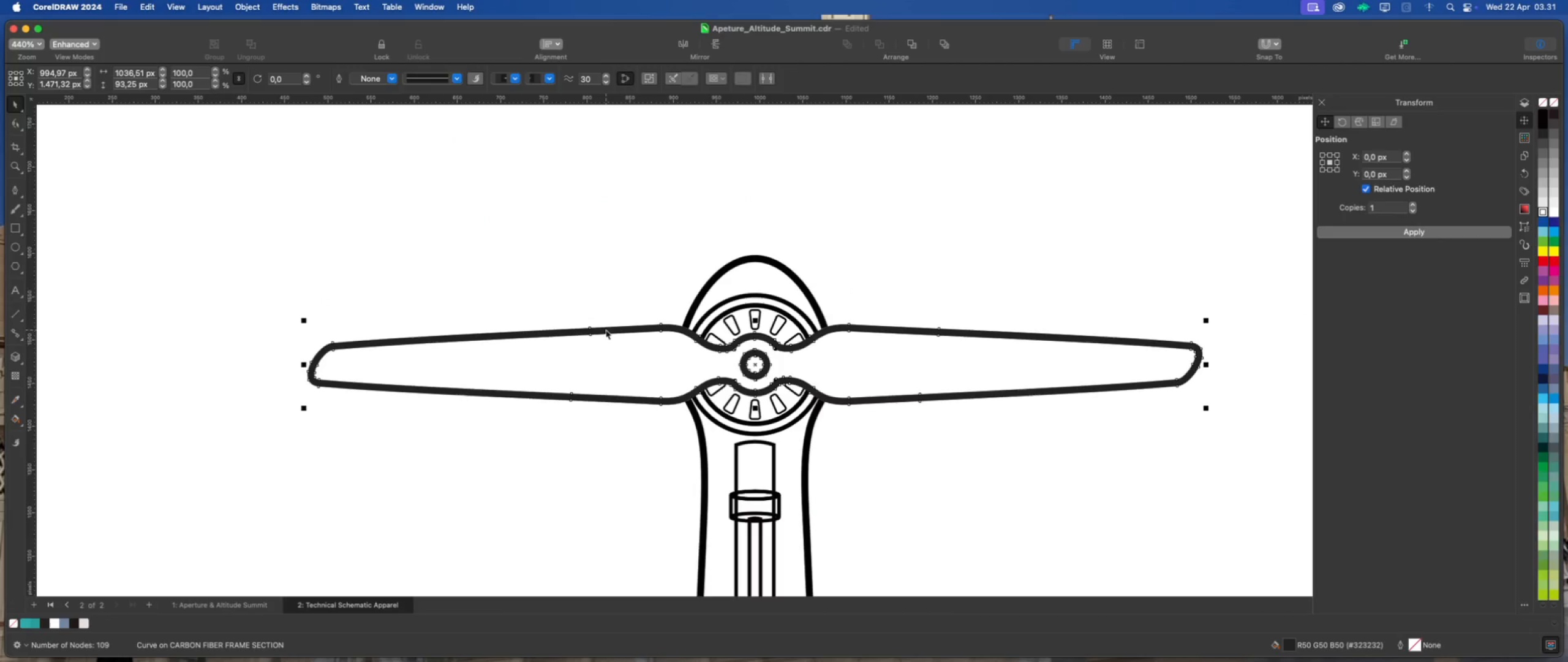 
left_click([47, 621])
 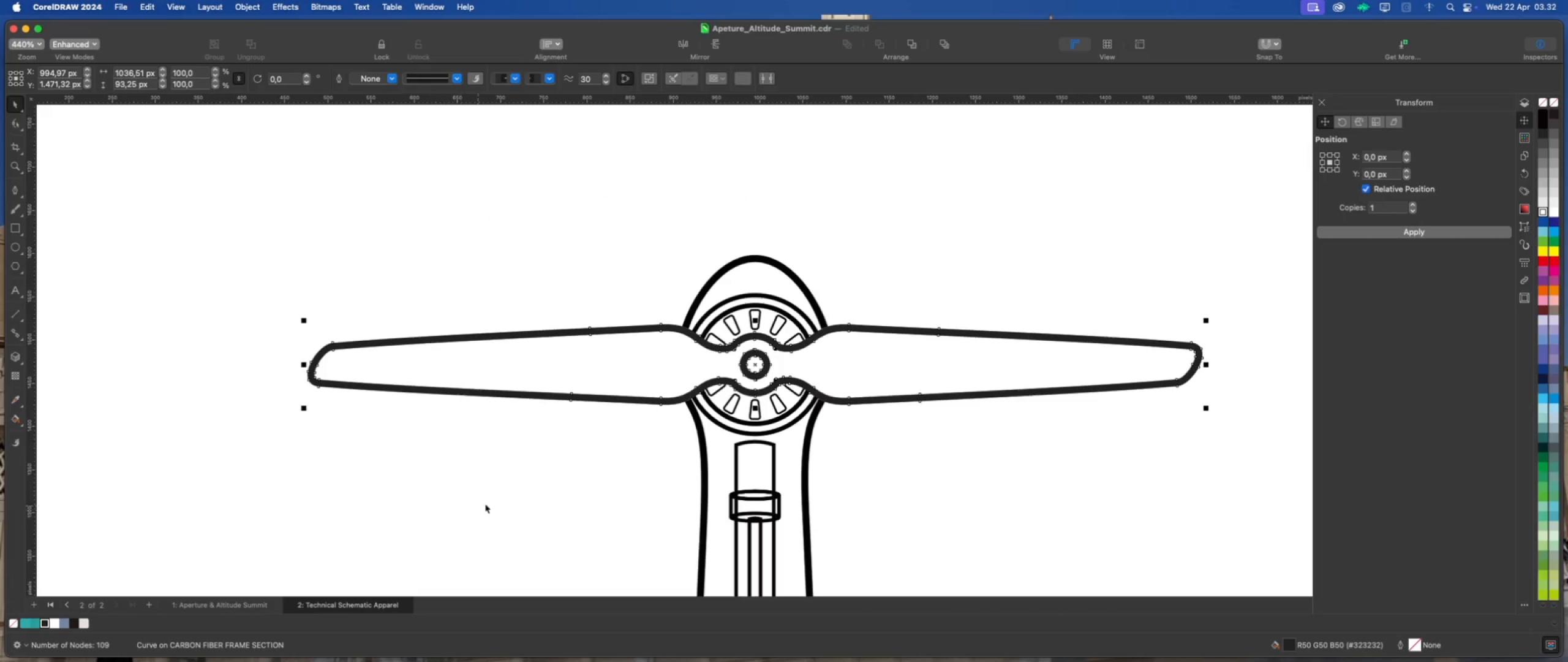 
left_click([499, 500])
 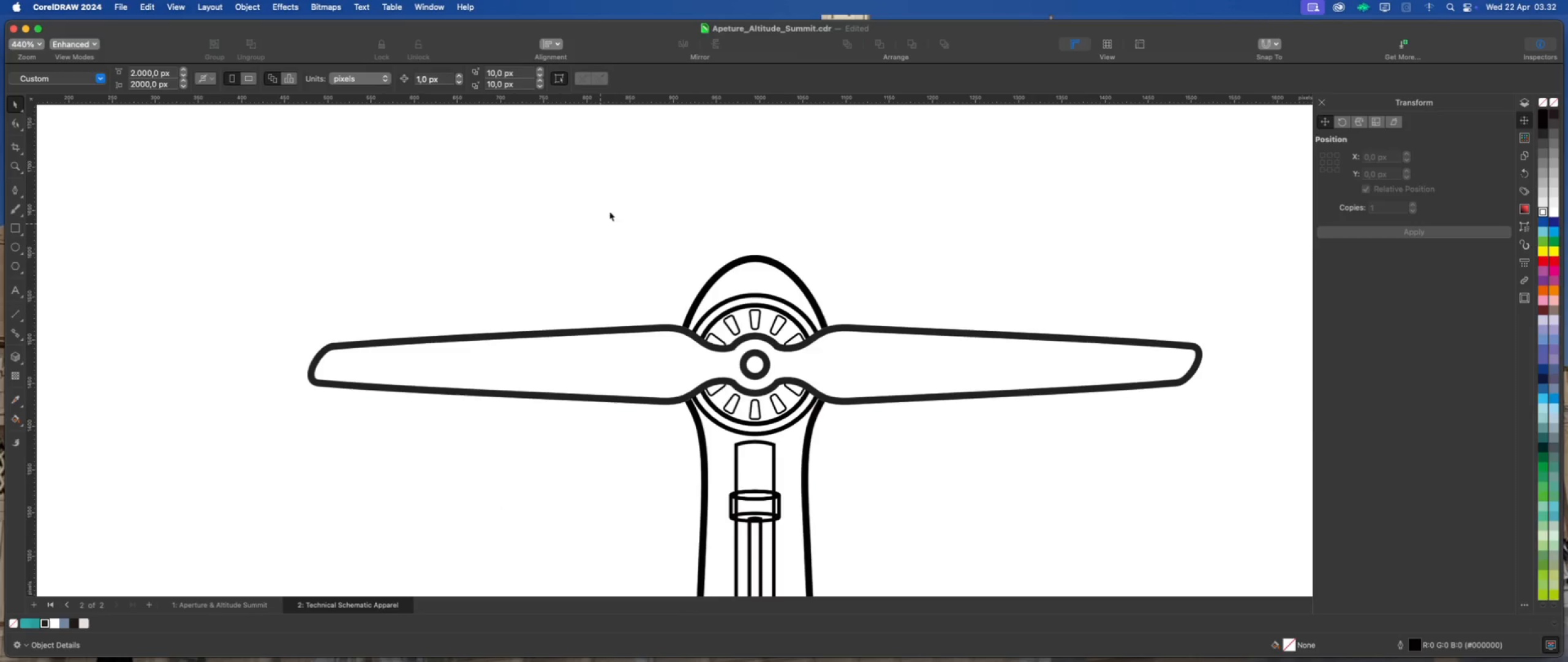 
scroll: coordinate [633, 185], scroll_direction: down, amount: 10.0
 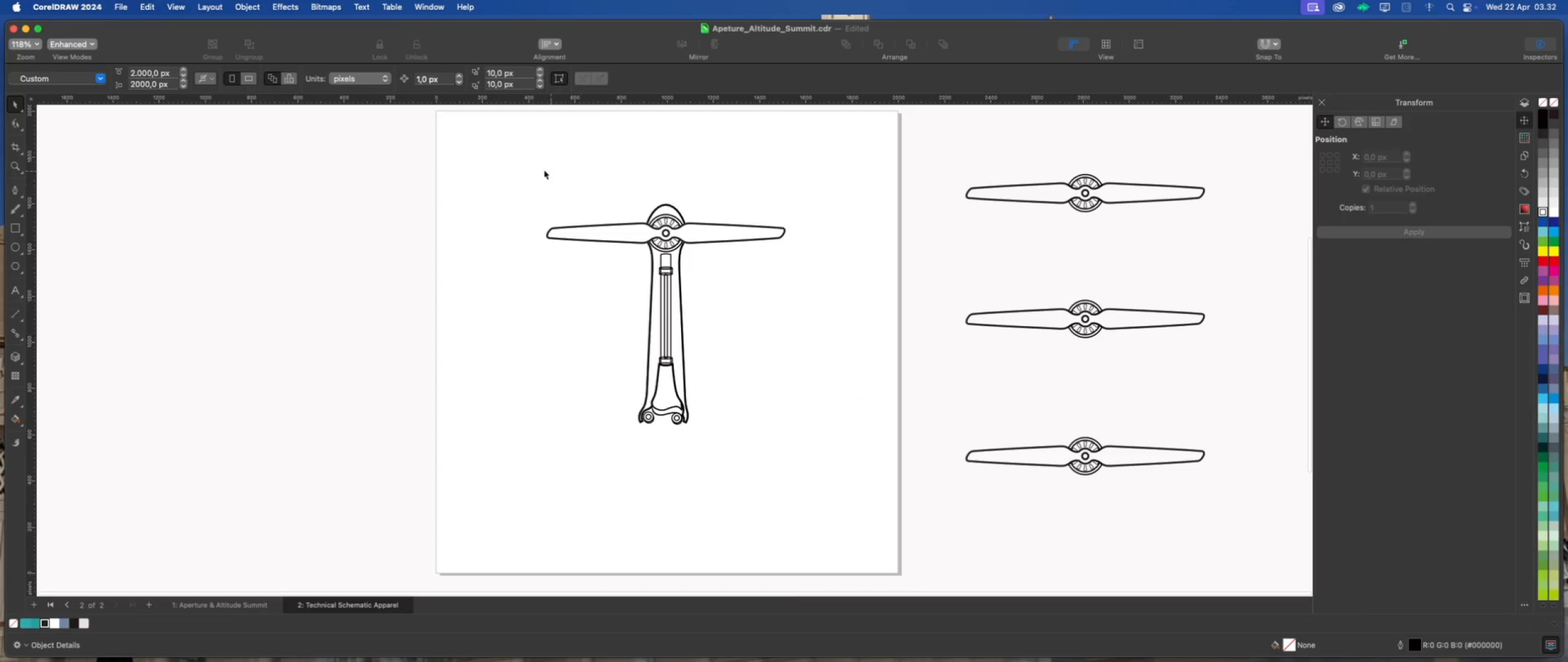 
left_click_drag(start_coordinate=[529, 167], to_coordinate=[809, 457])
 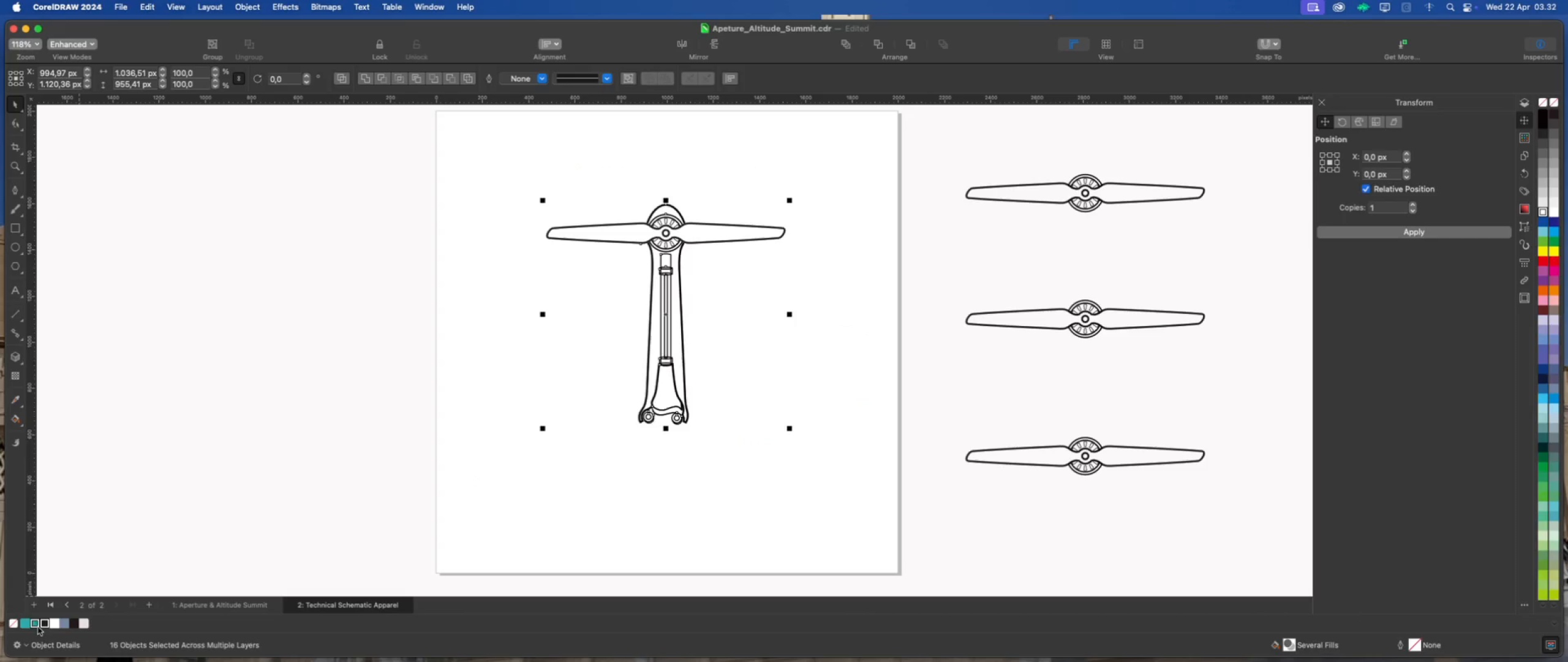 
left_click([43, 625])
 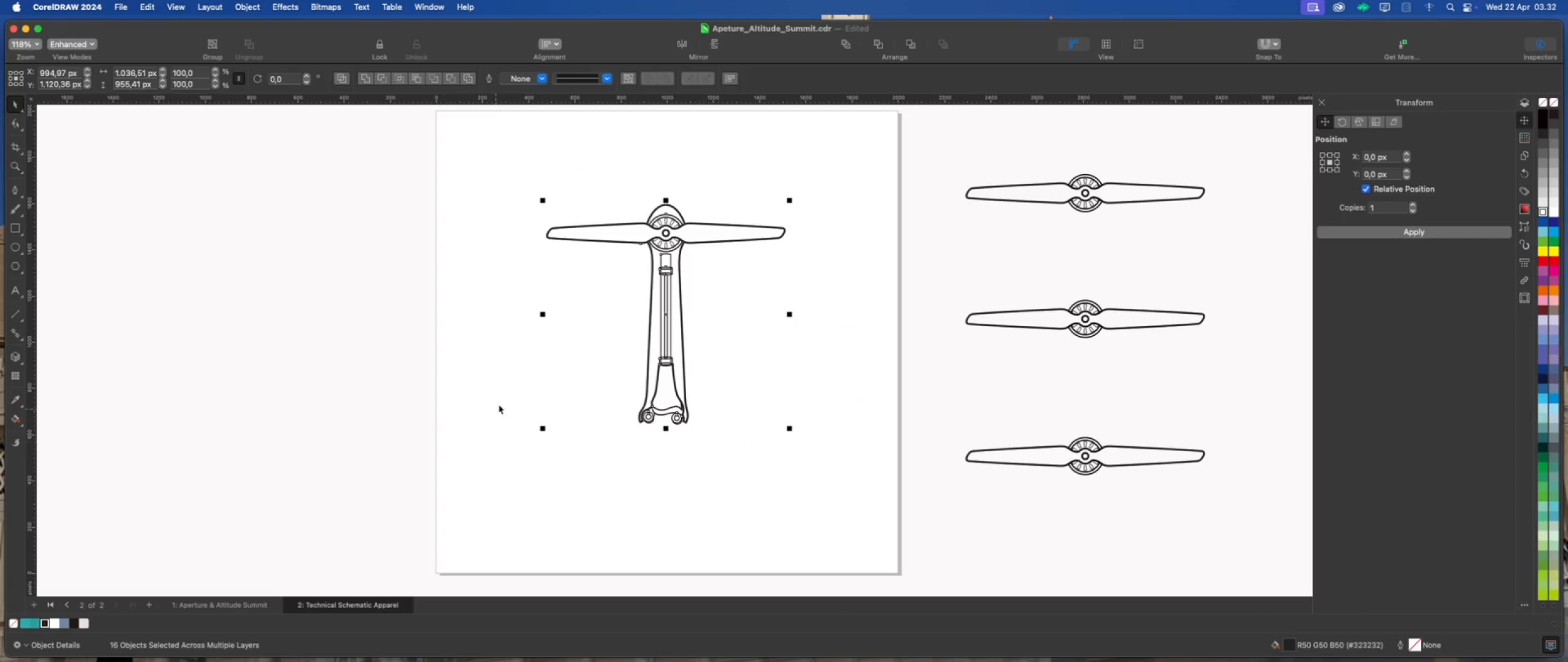 
left_click([517, 379])
 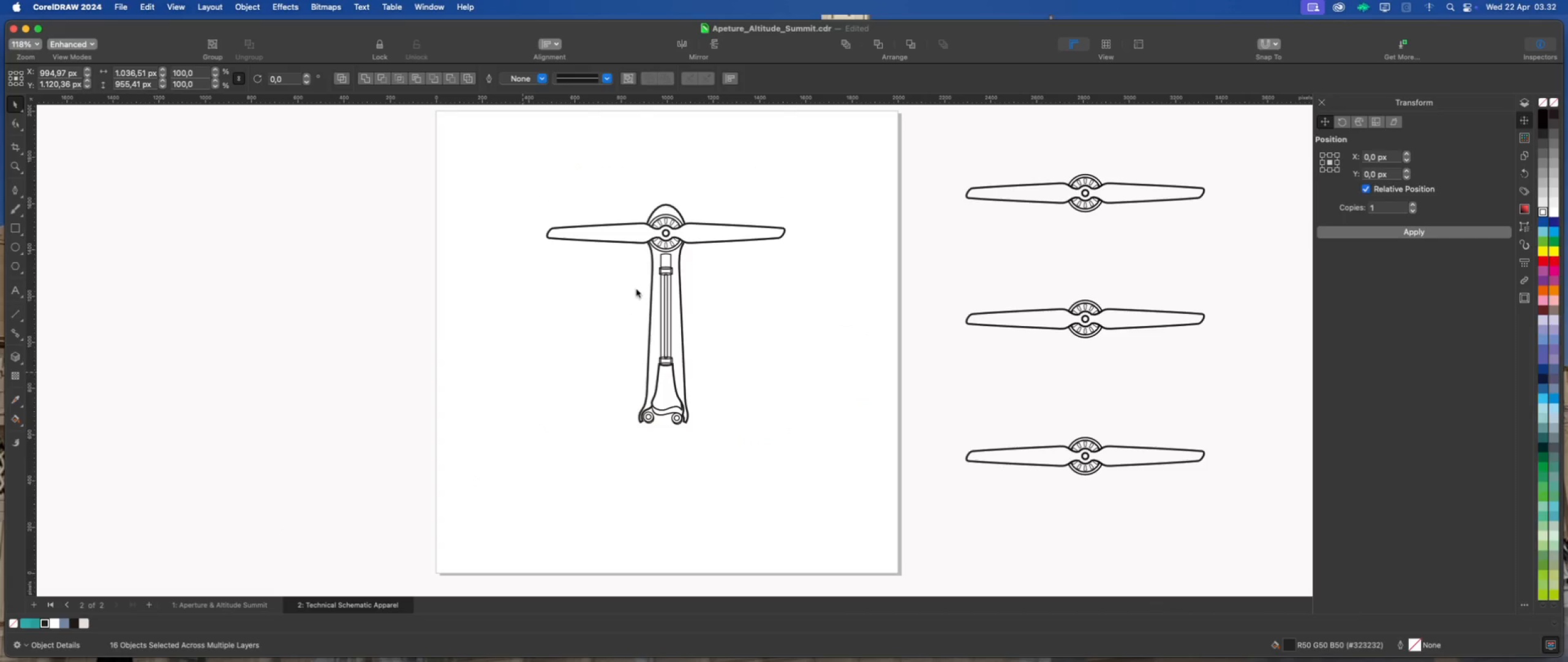 
scroll: coordinate [637, 289], scroll_direction: up, amount: 5.0
 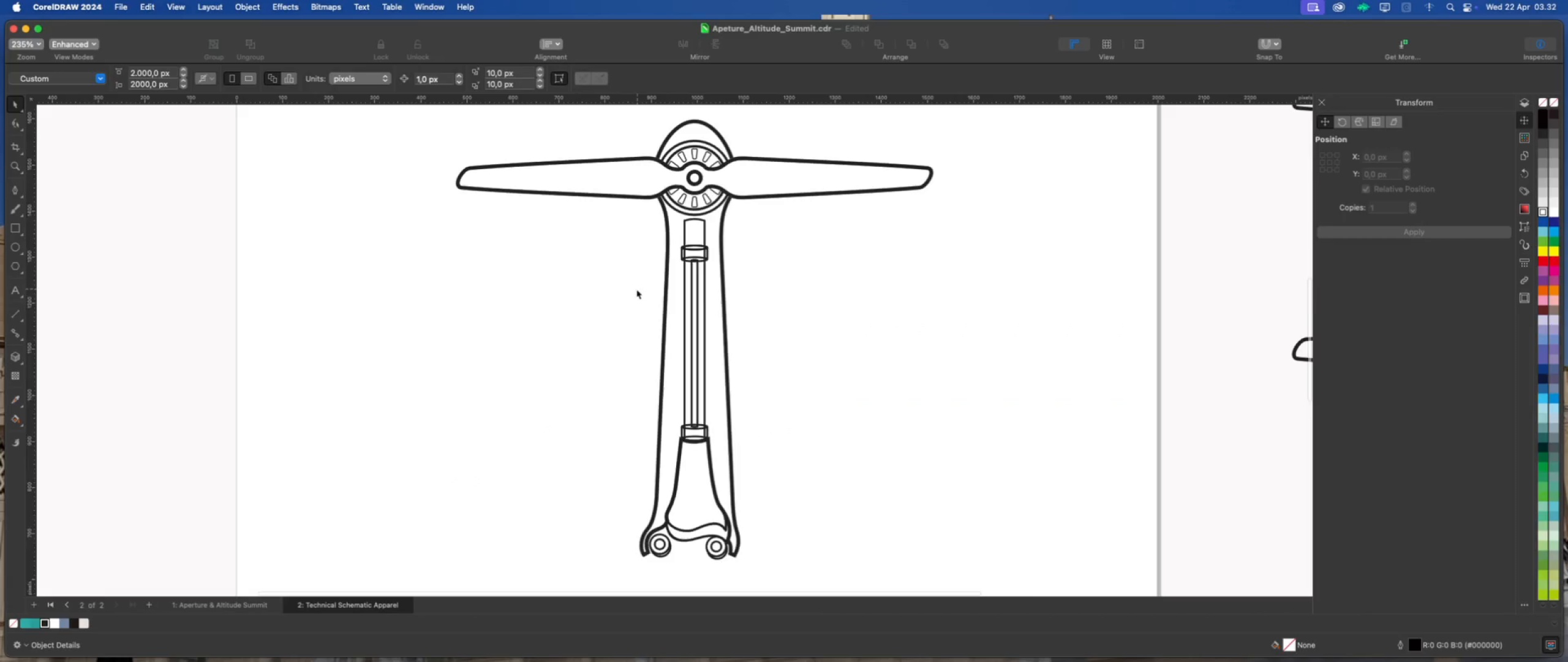 
left_click([733, 286])
 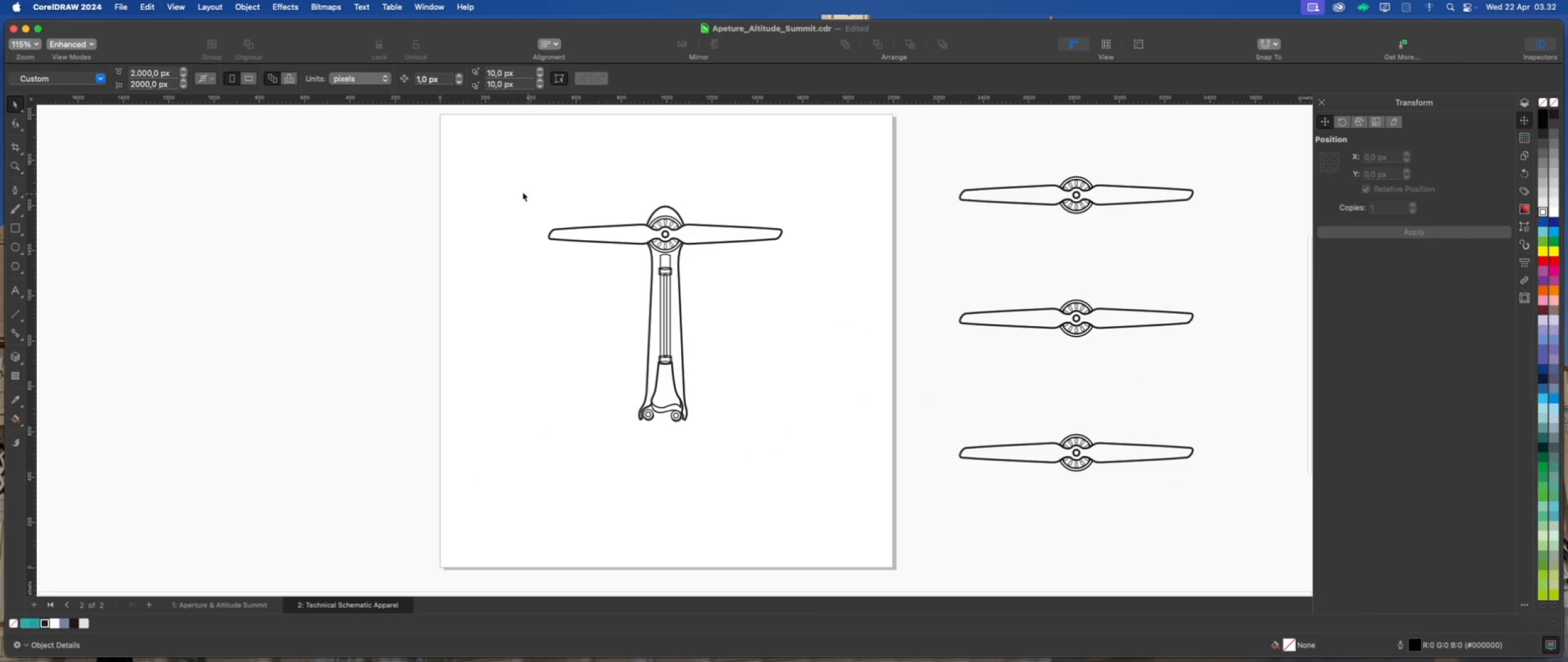 
scroll: coordinate [637, 289], scroll_direction: down, amount: 5.0
 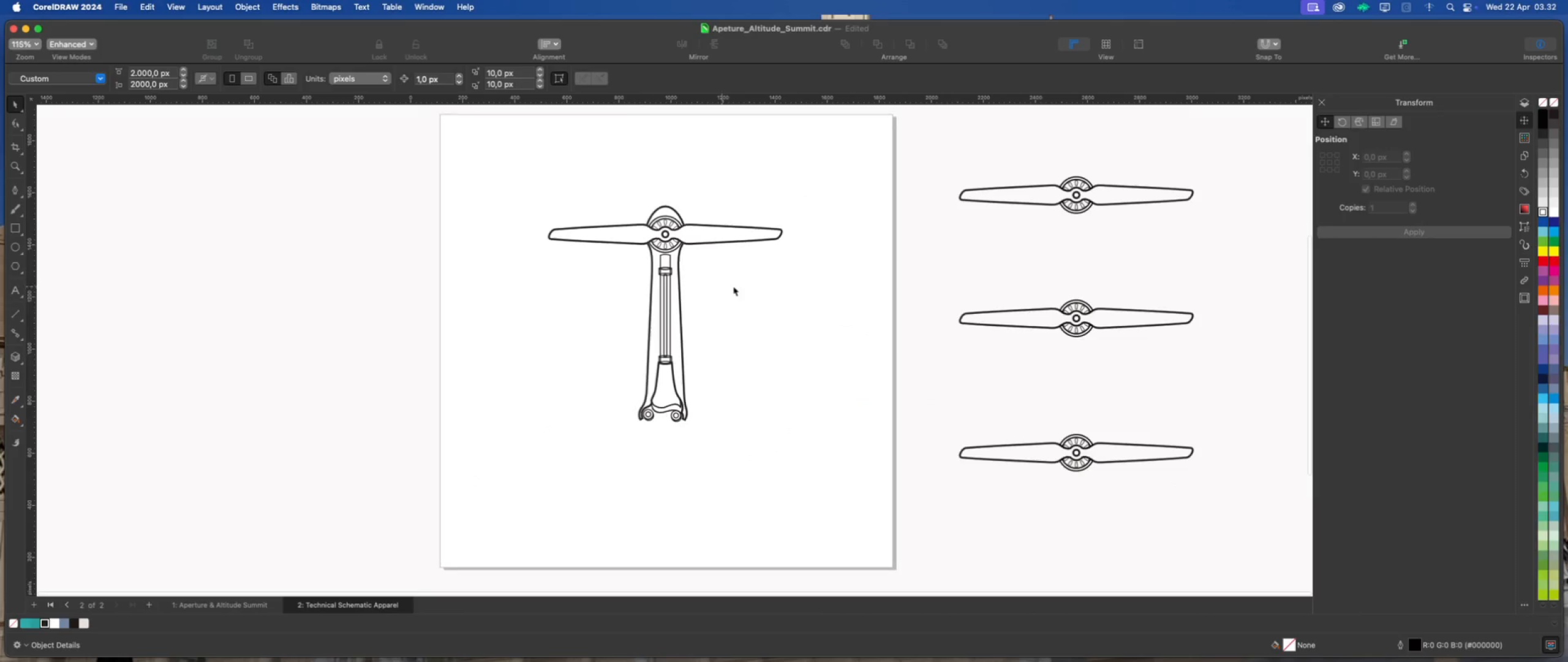 
left_click_drag(start_coordinate=[503, 186], to_coordinate=[829, 462])
 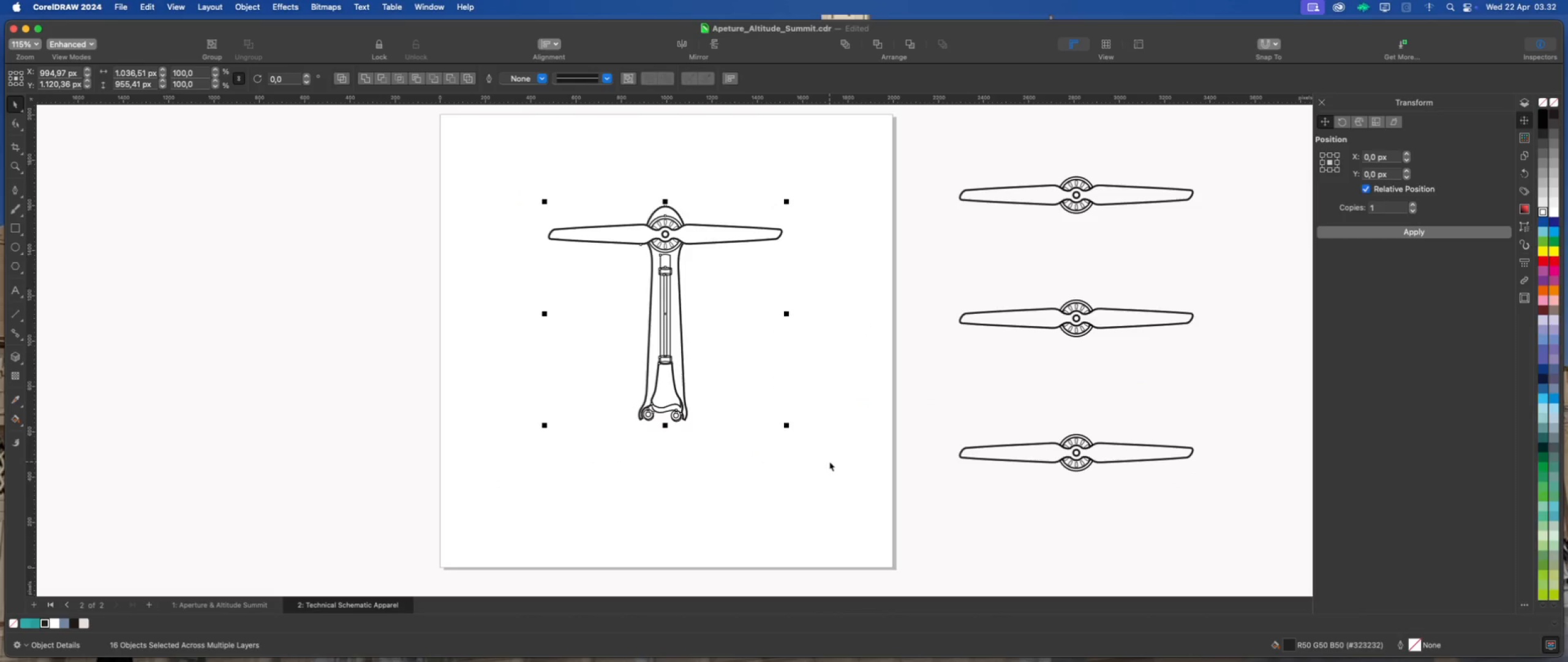 
scroll: coordinate [829, 462], scroll_direction: down, amount: 2.0
 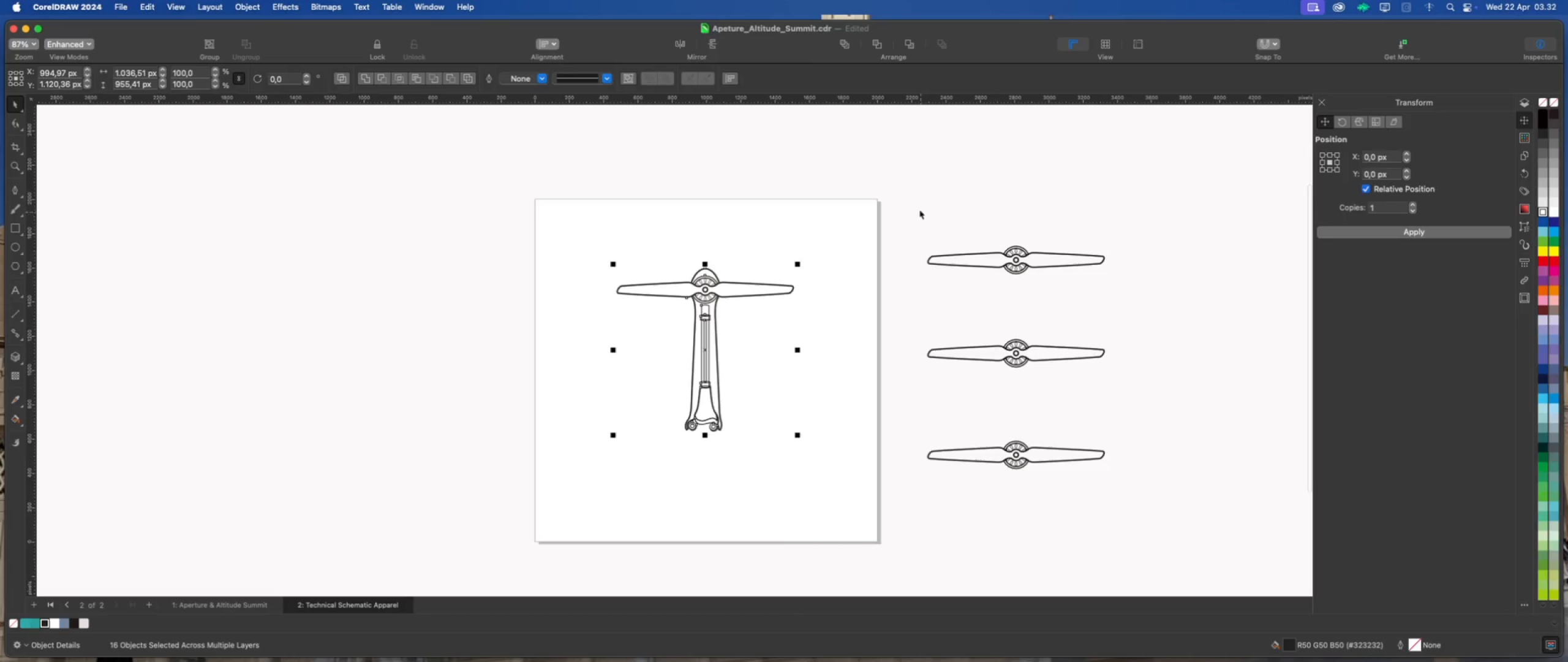 
left_click_drag(start_coordinate=[914, 198], to_coordinate=[1149, 485])
 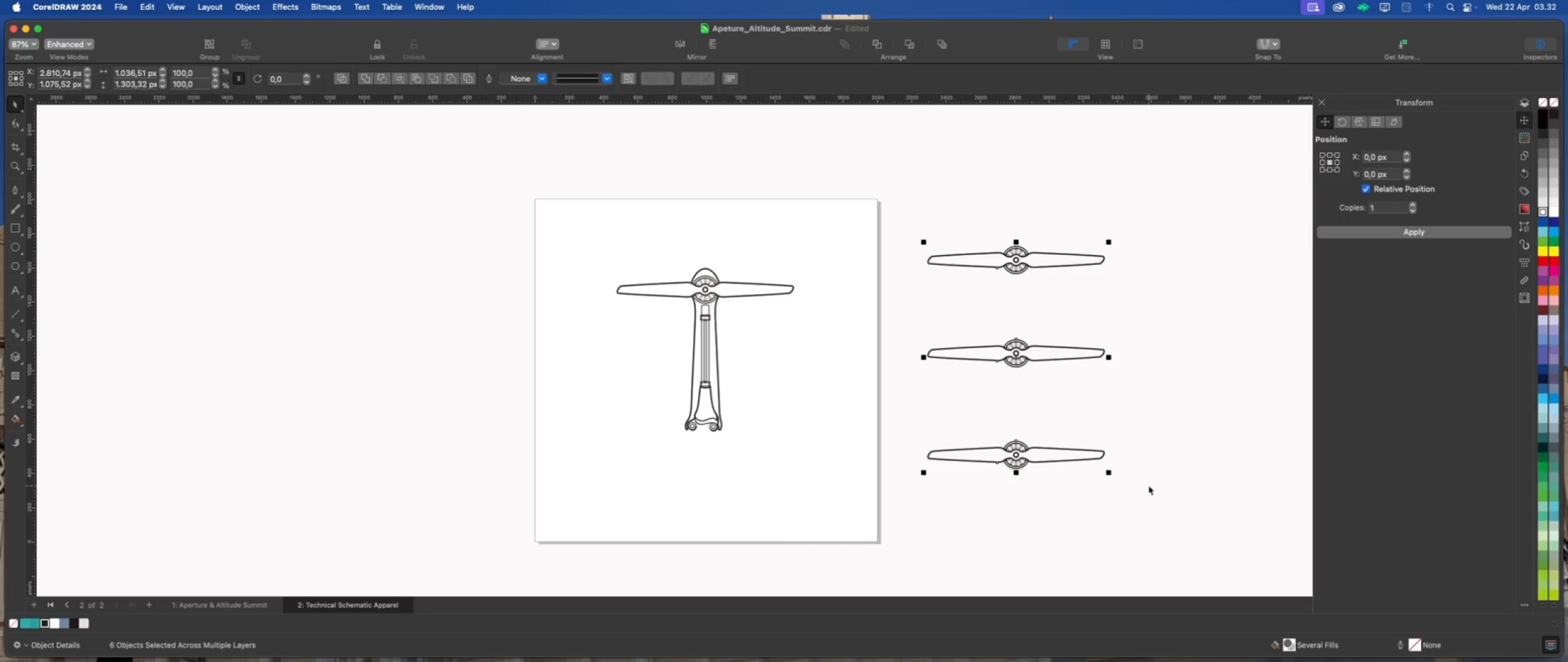 
key(Delete)
 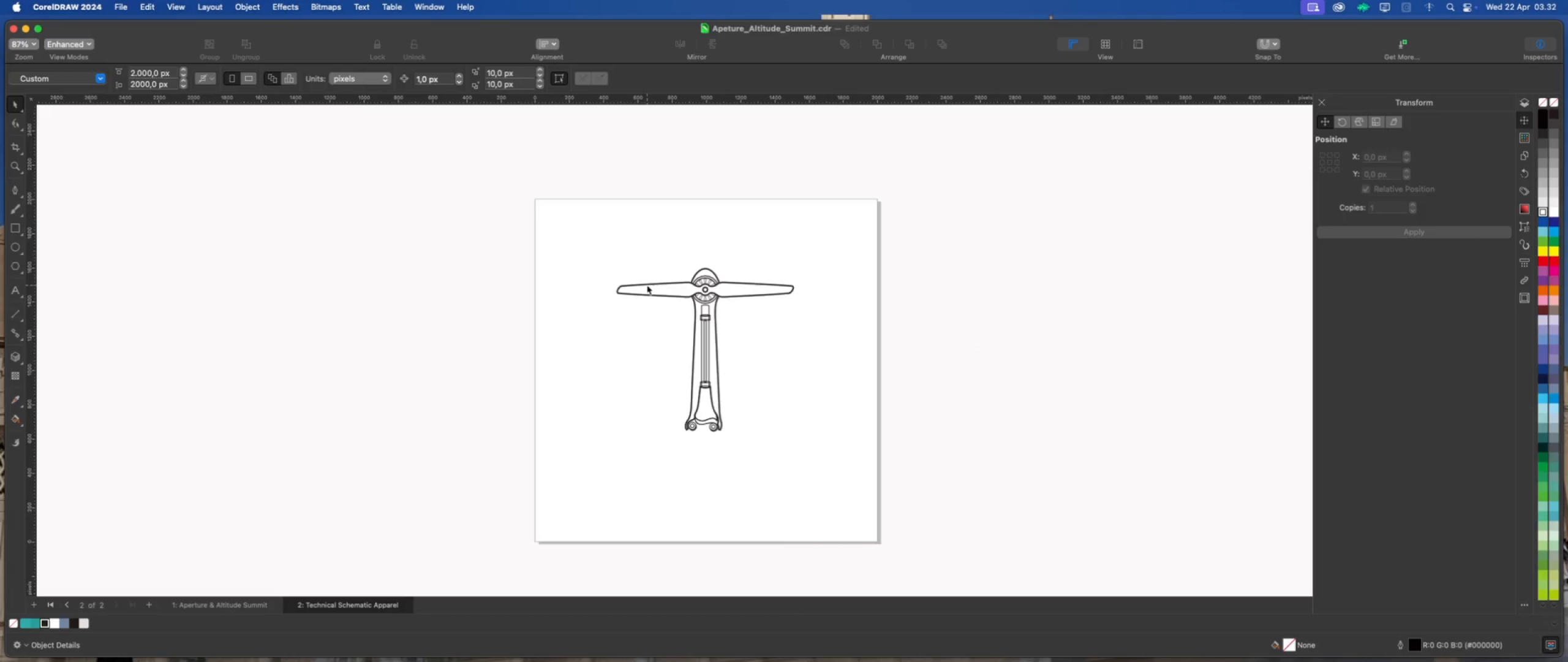 
left_click_drag(start_coordinate=[574, 254], to_coordinate=[838, 473])
 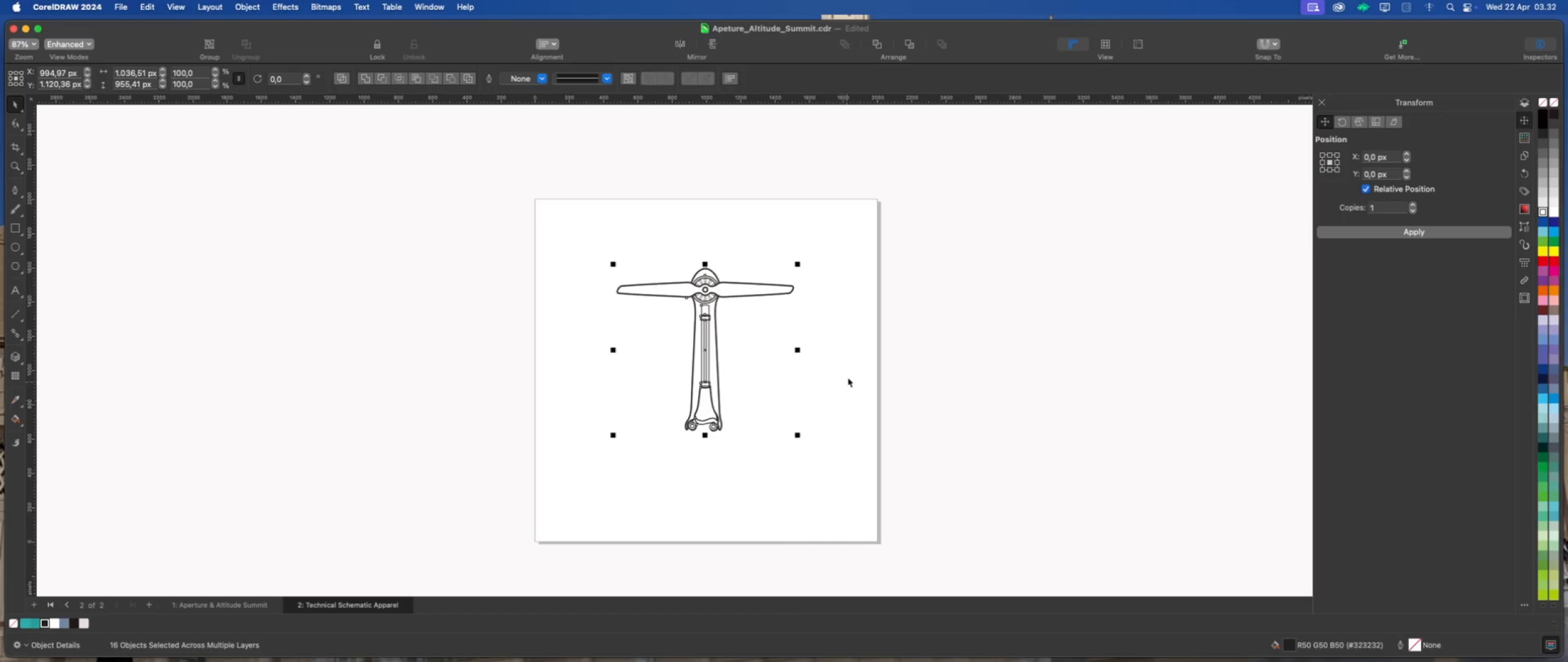 
left_click([849, 373])
 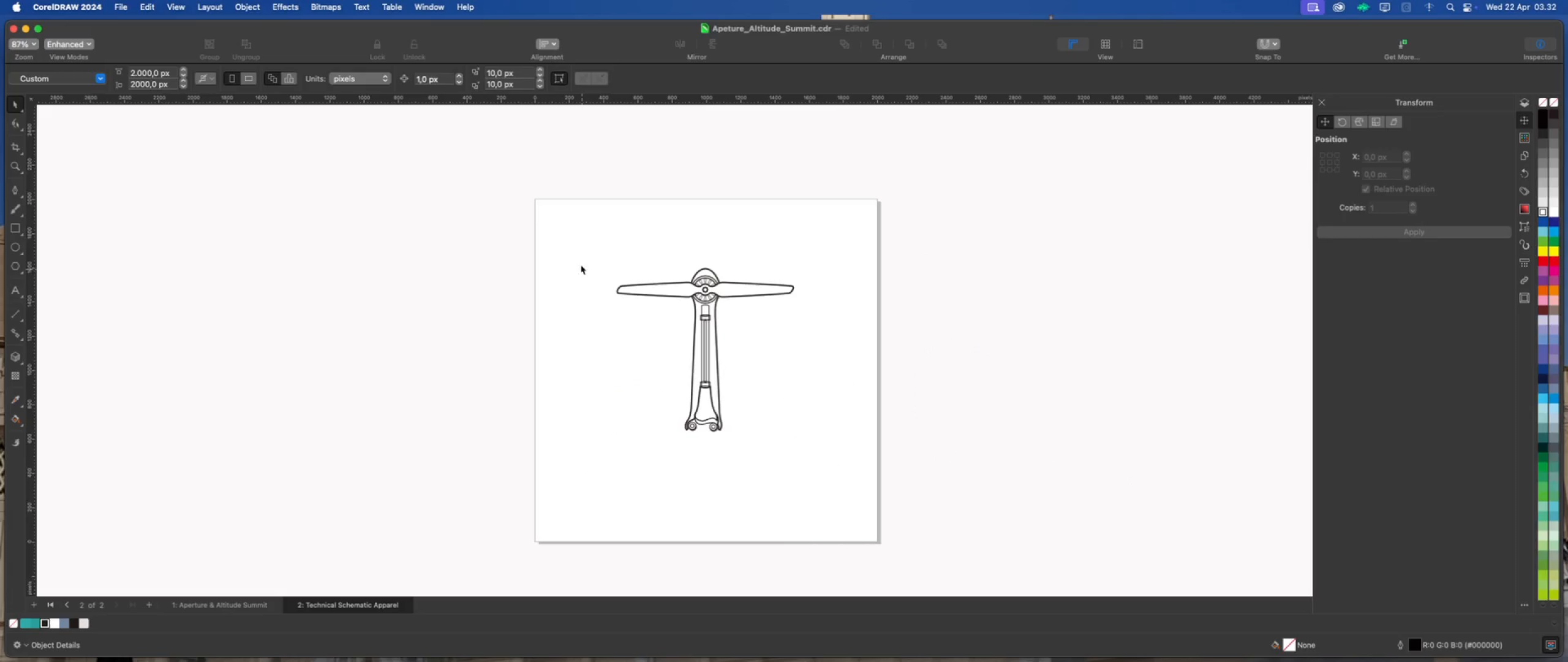 
left_click_drag(start_coordinate=[580, 241], to_coordinate=[820, 447])
 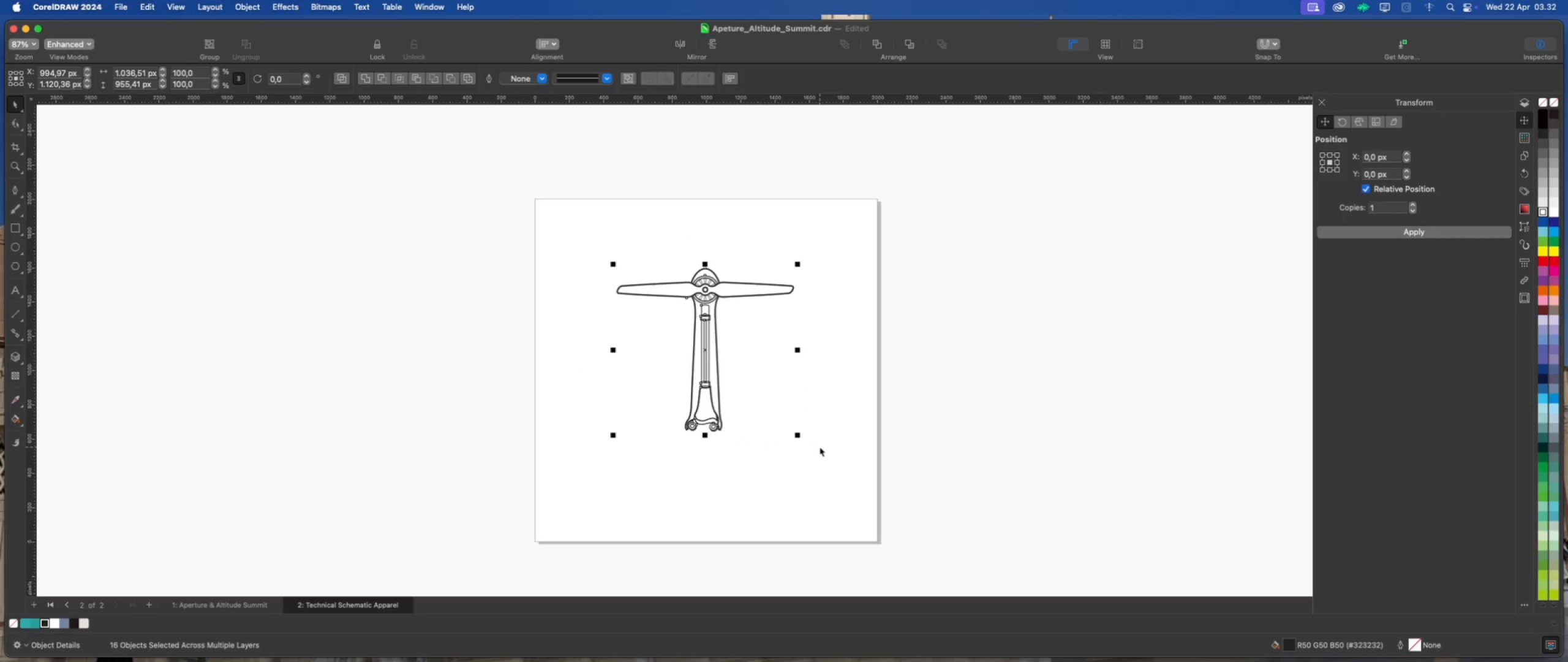 
wait(8.82)
 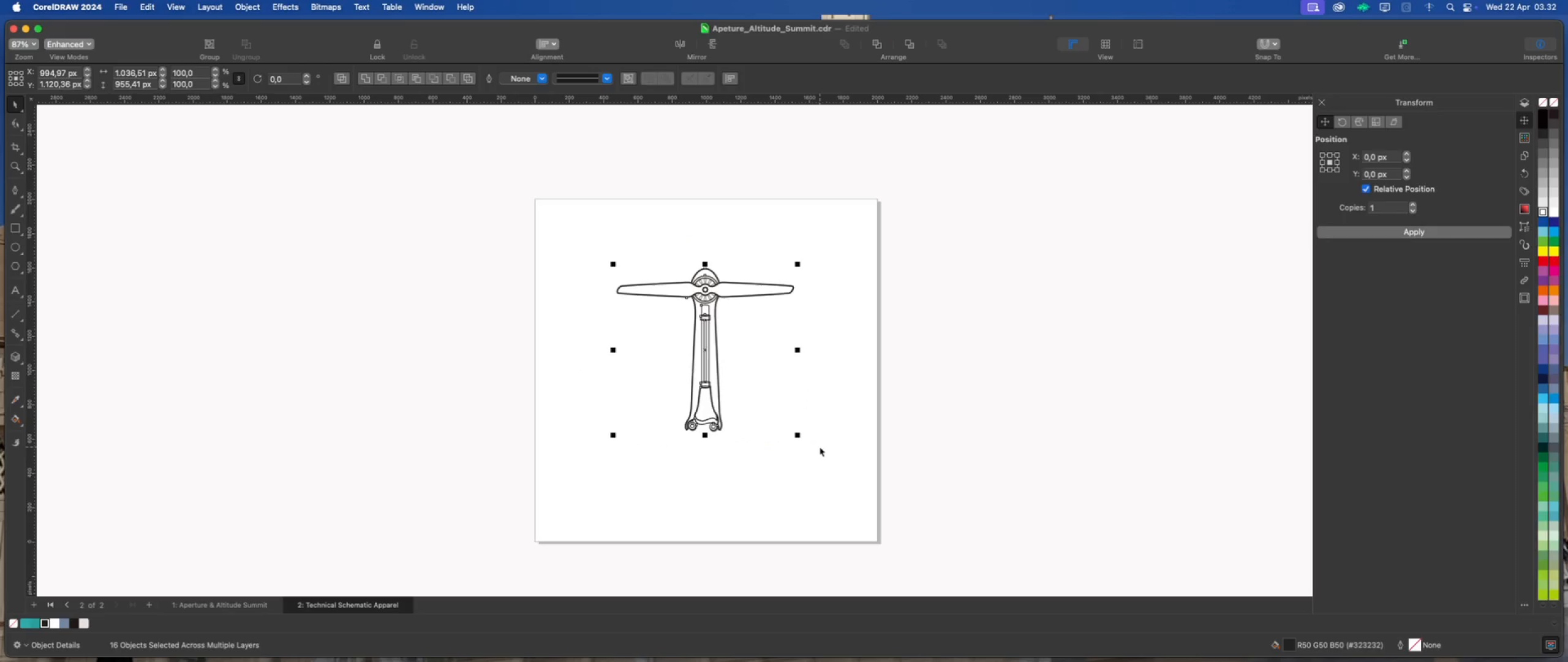 
hold_key(key=CommandLeft, duration=1.0)
 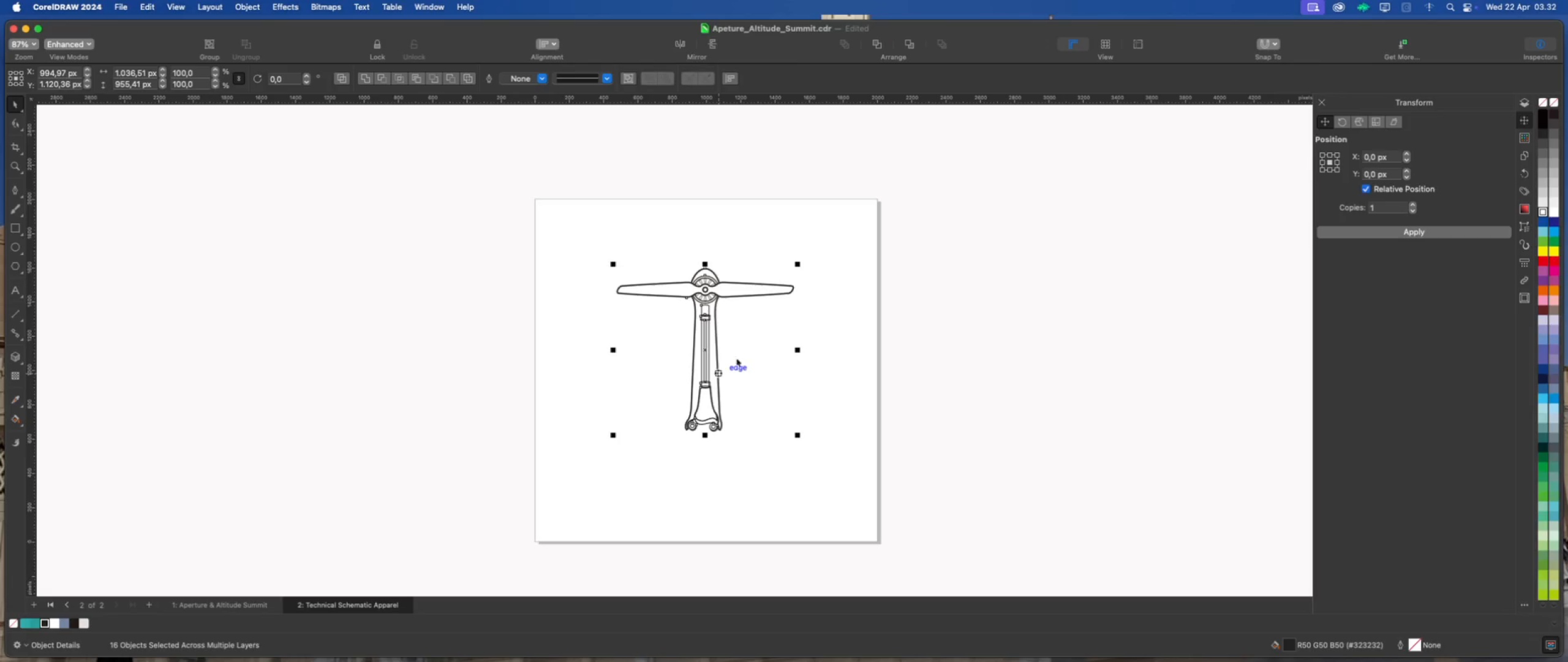 
left_click([741, 357])
 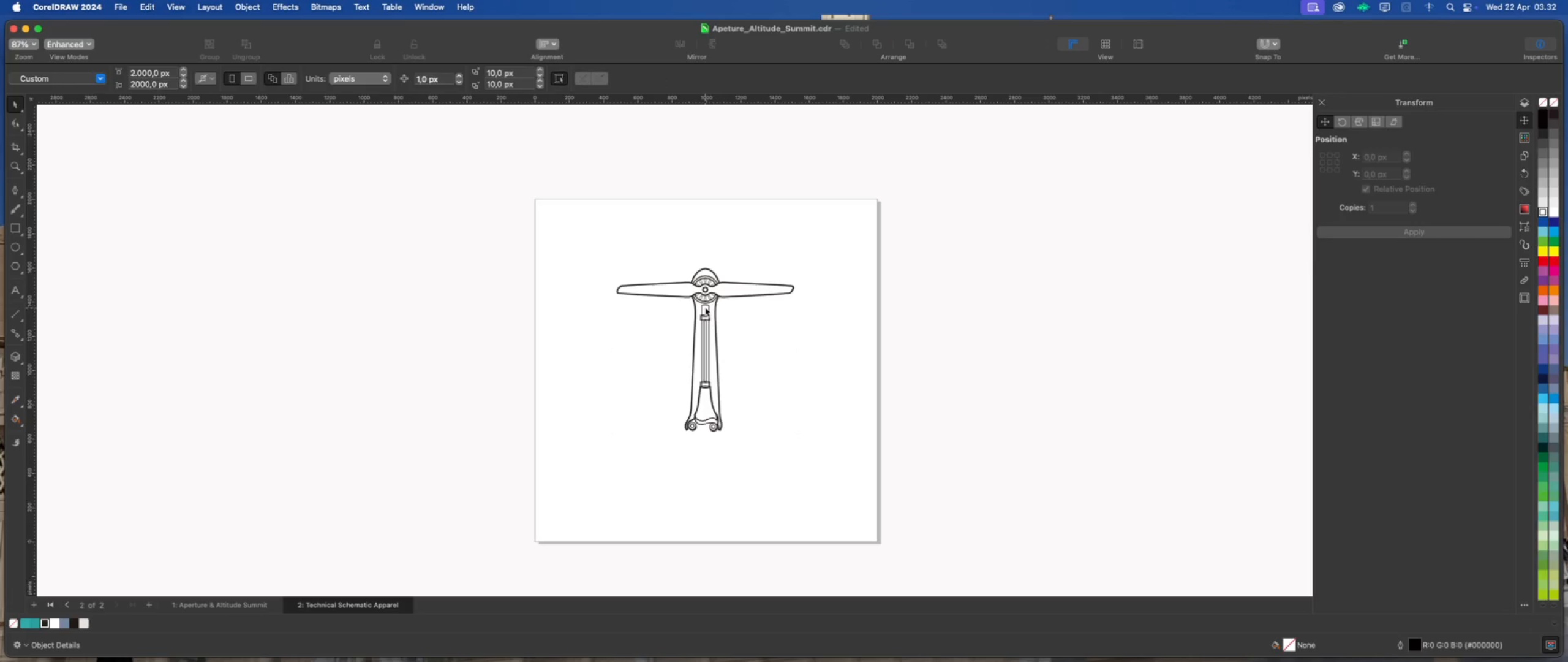 
left_click([705, 302])
 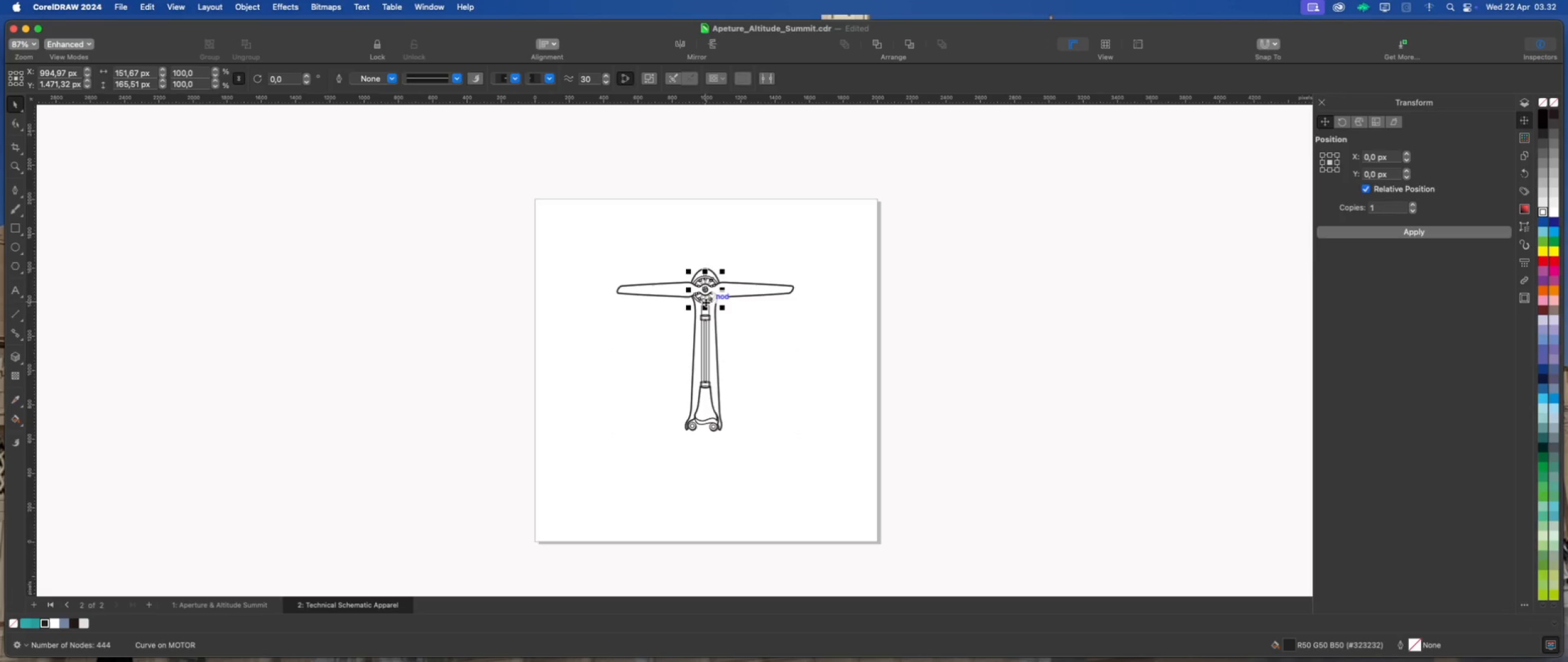 
scroll: coordinate [706, 302], scroll_direction: up, amount: 2.0
 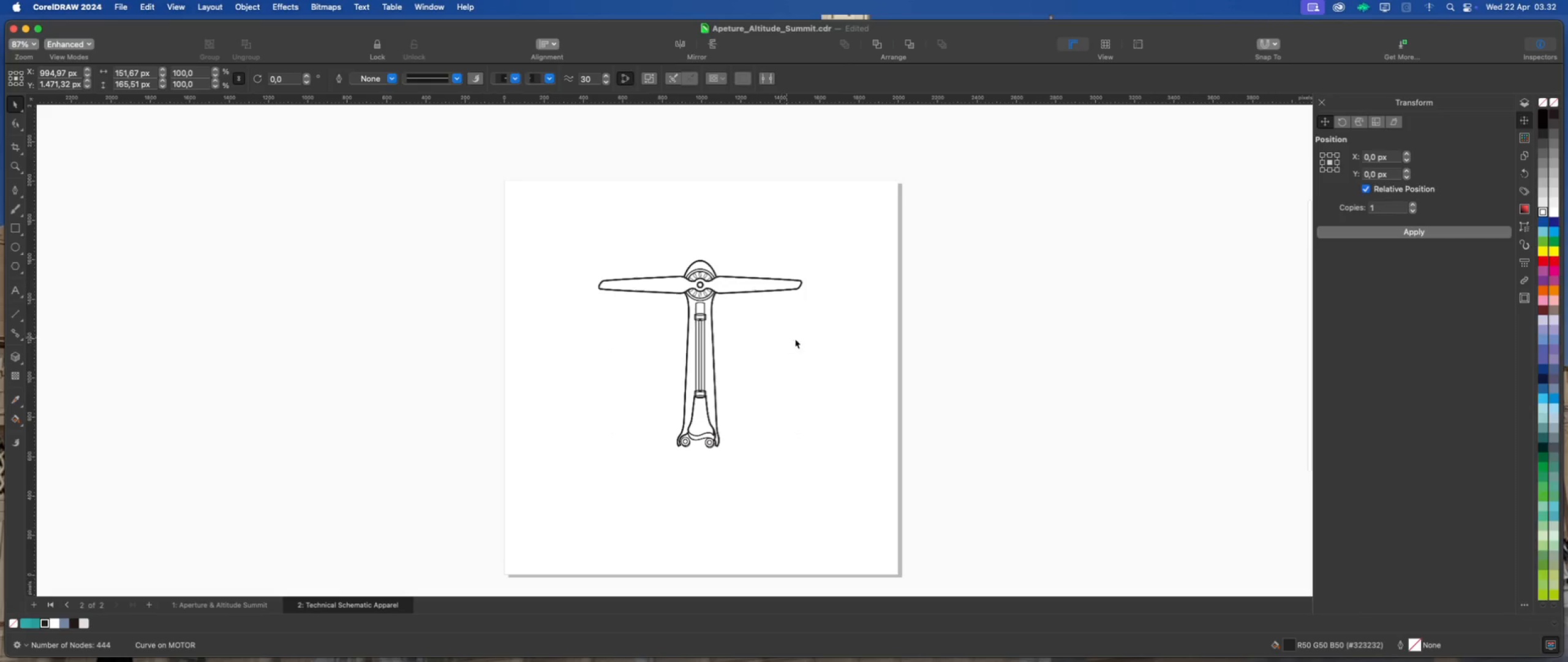 
left_click([795, 339])
 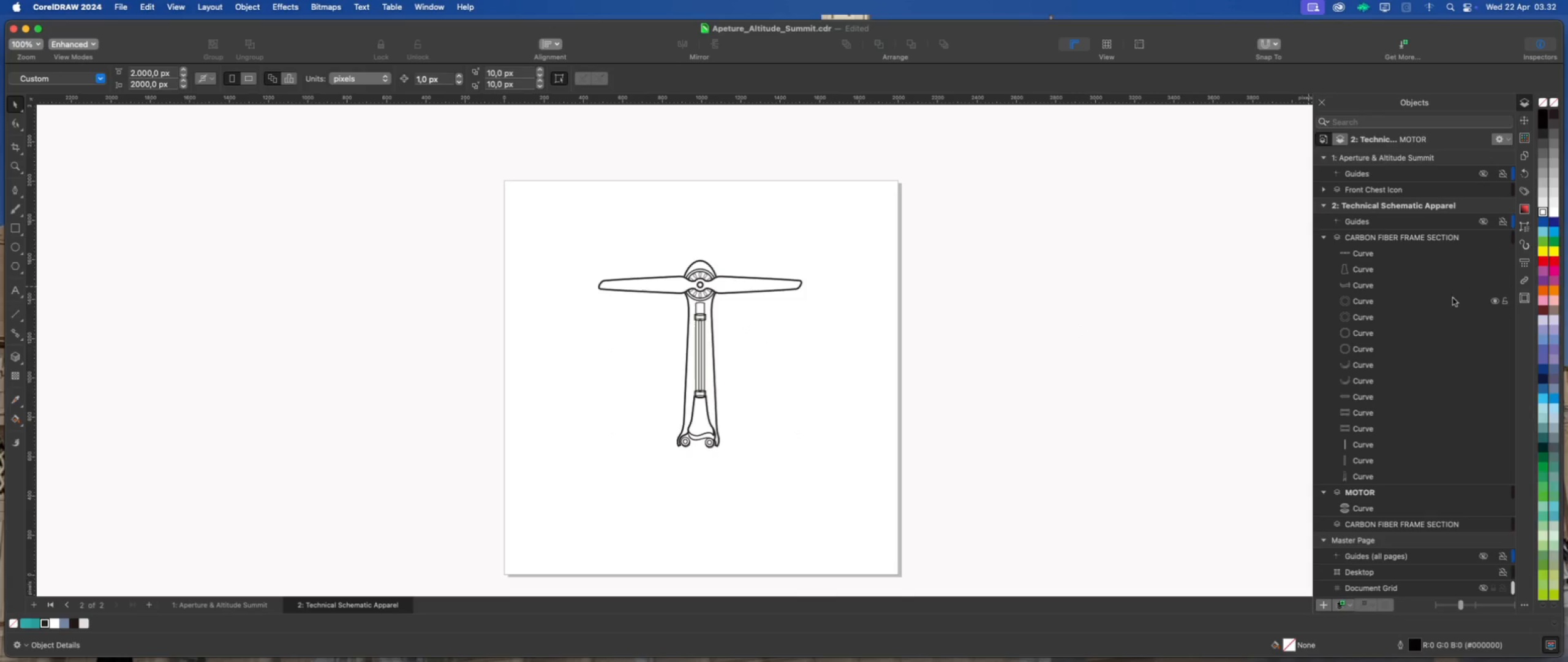 
left_click([1325, 237])
 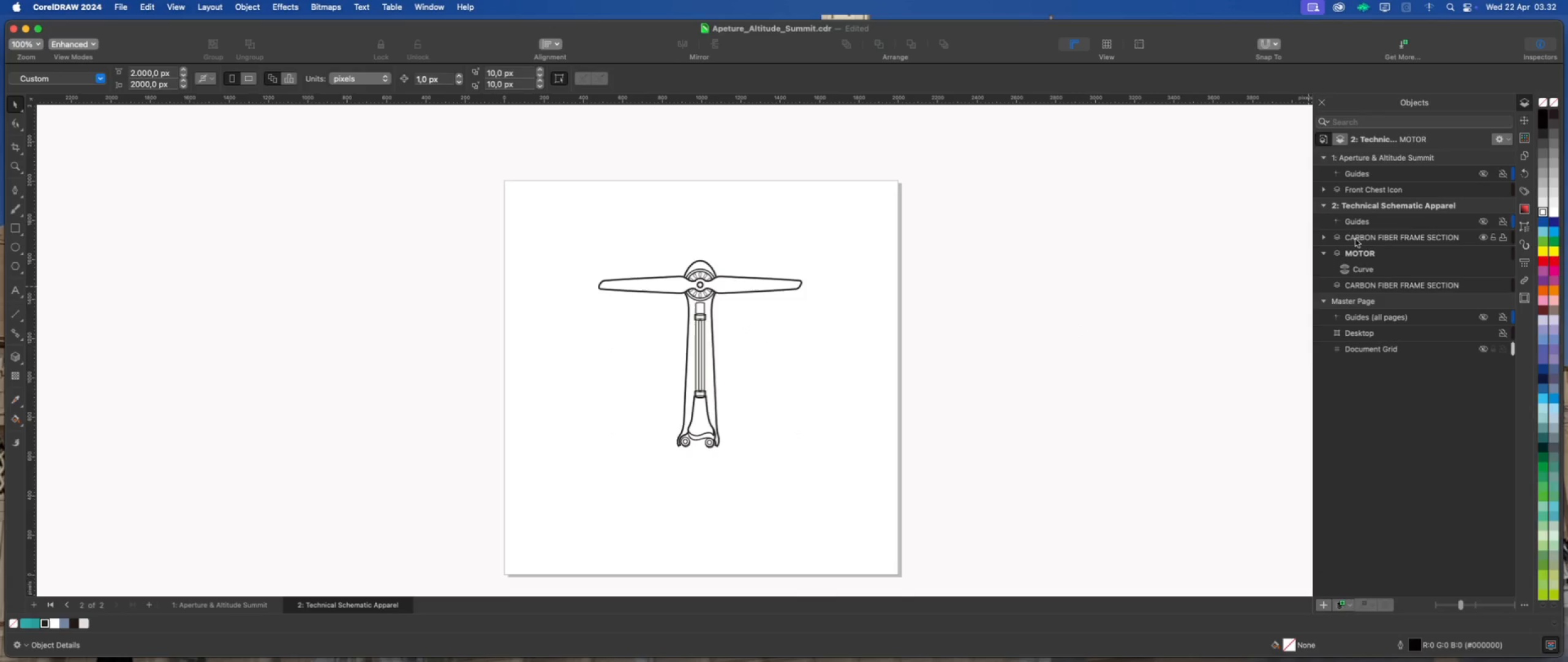 
left_click([1355, 239])
 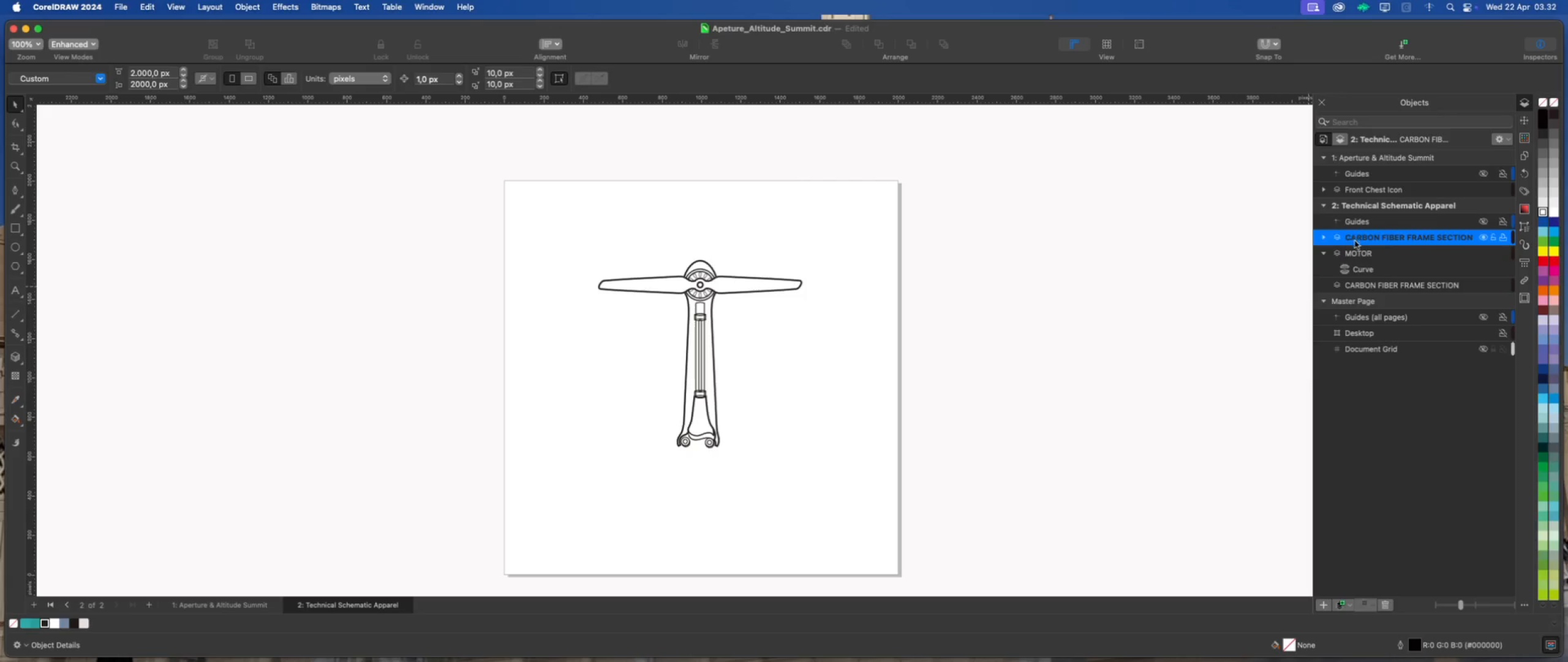 
left_click([1325, 255])
 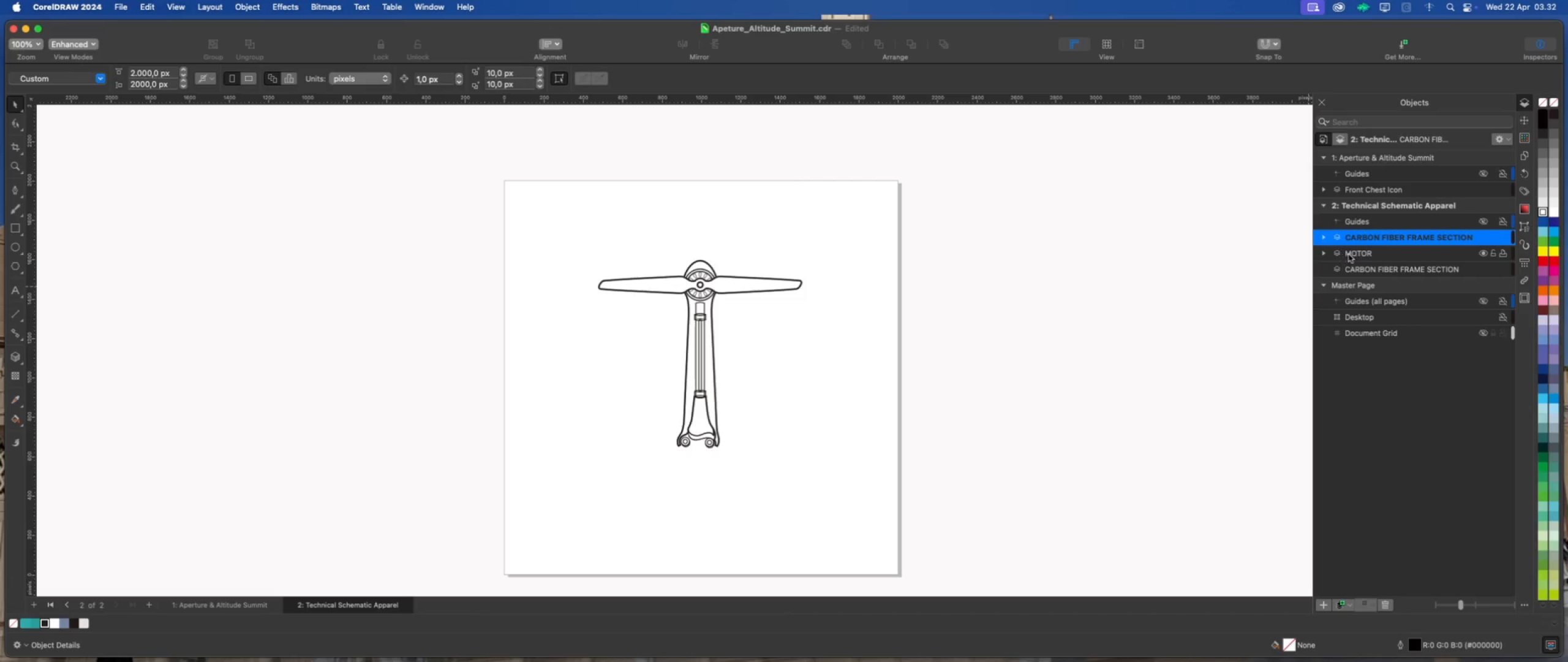 
left_click([1354, 254])
 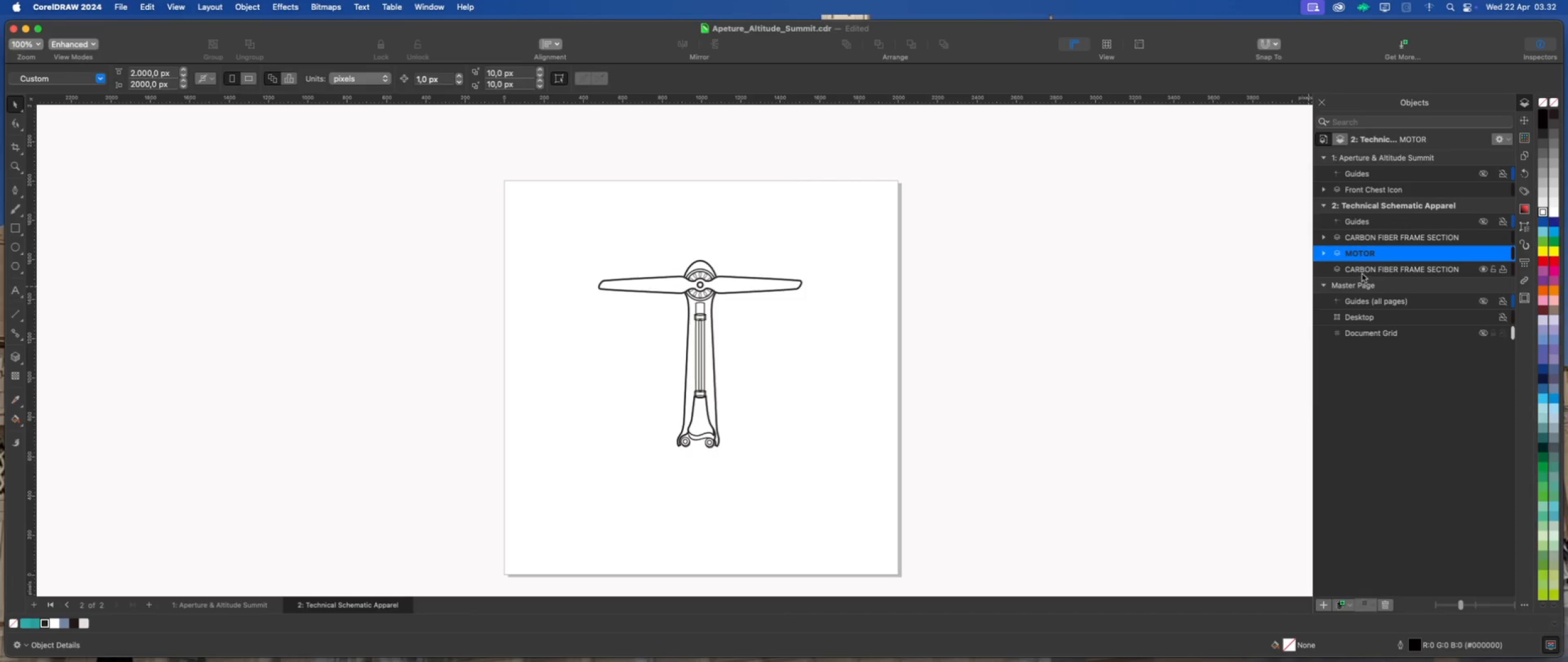 
left_click([1363, 272])
 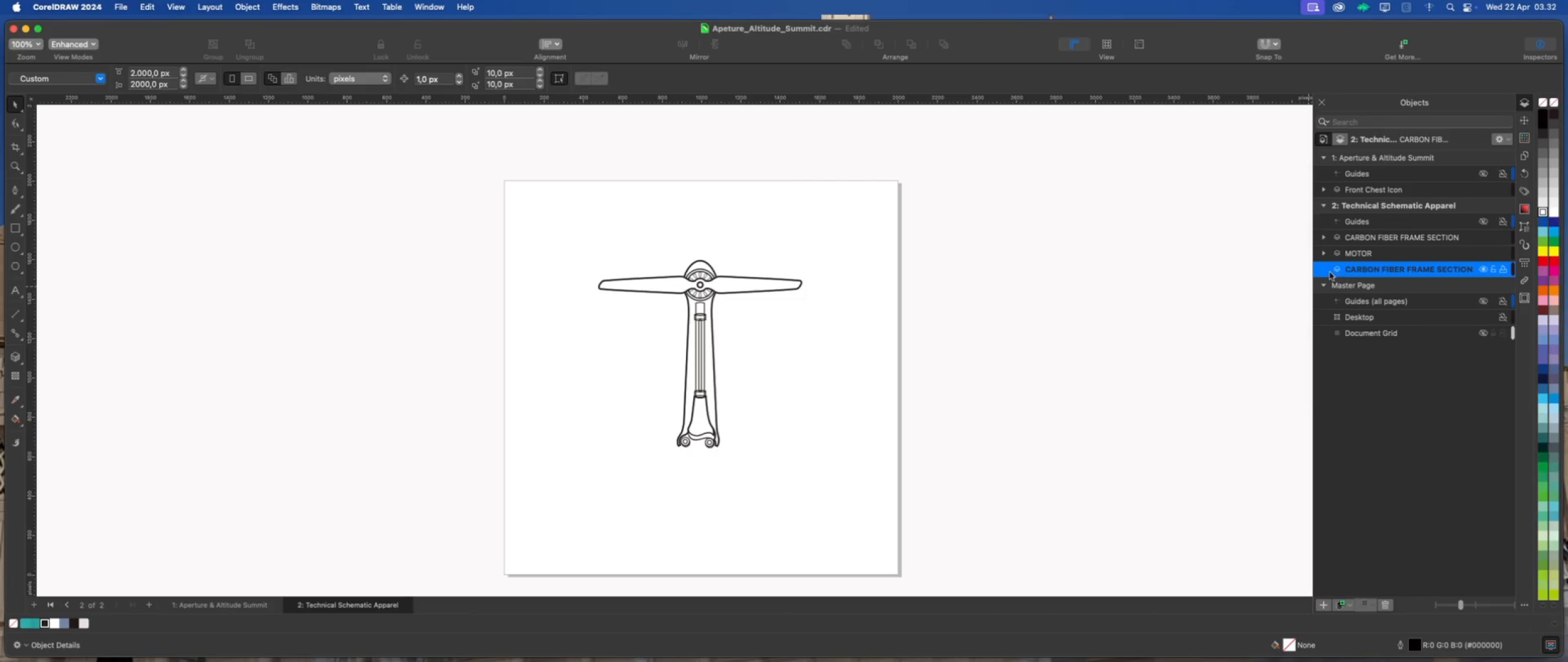 
left_click([1327, 272])
 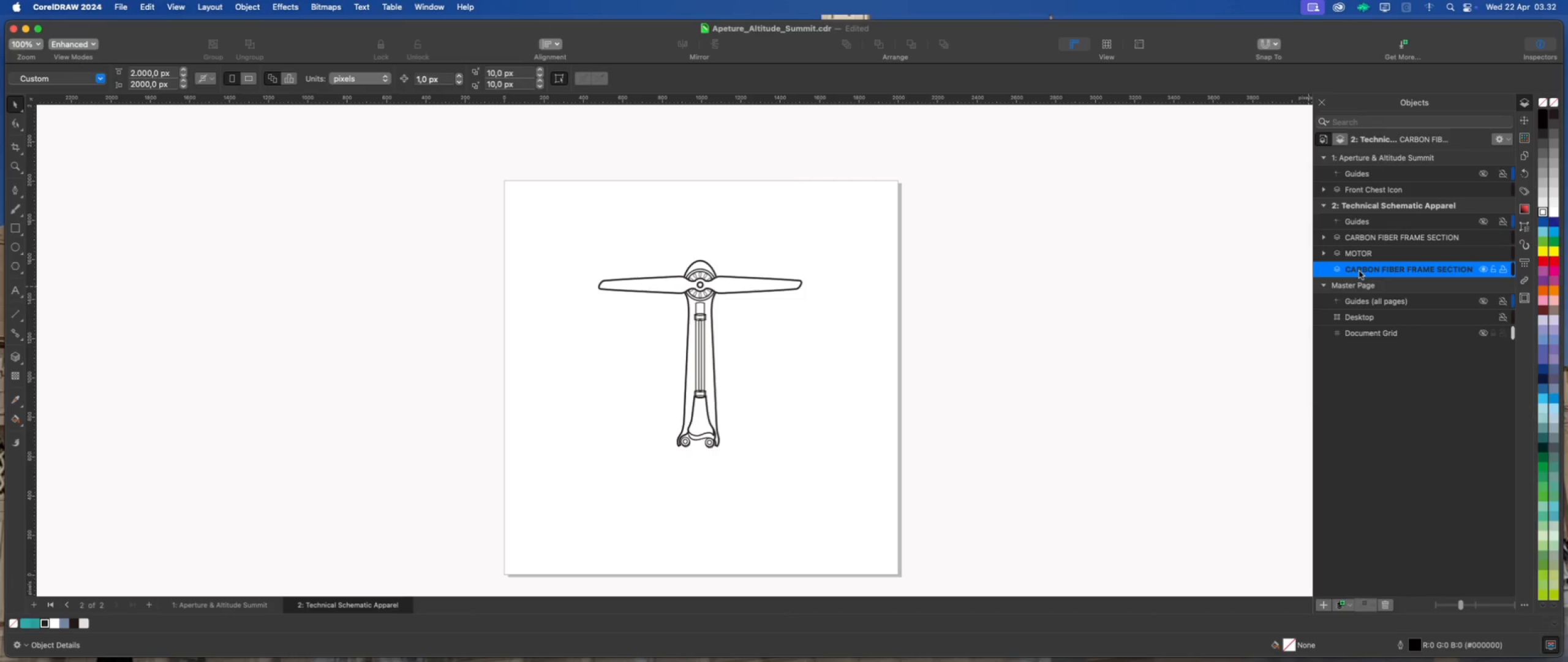 
left_click([1359, 271])
 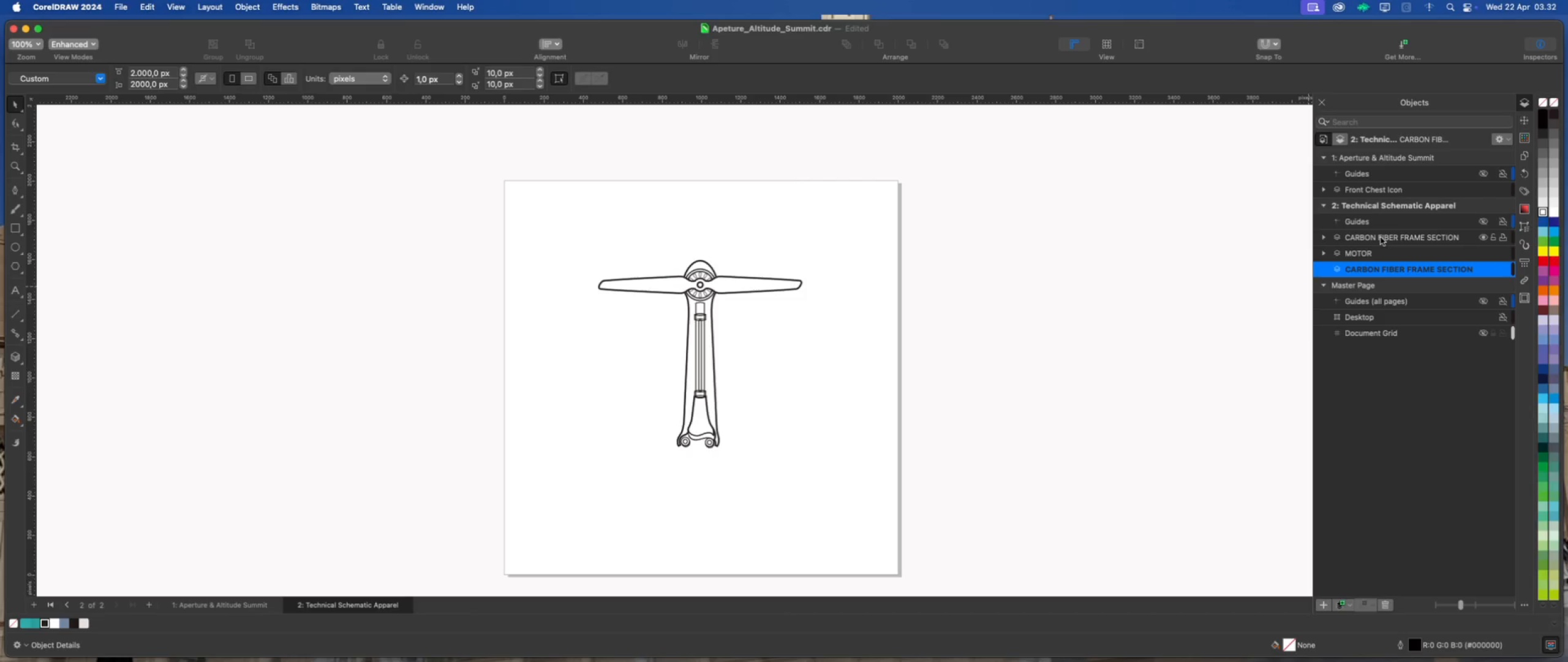 
wait(11.55)
 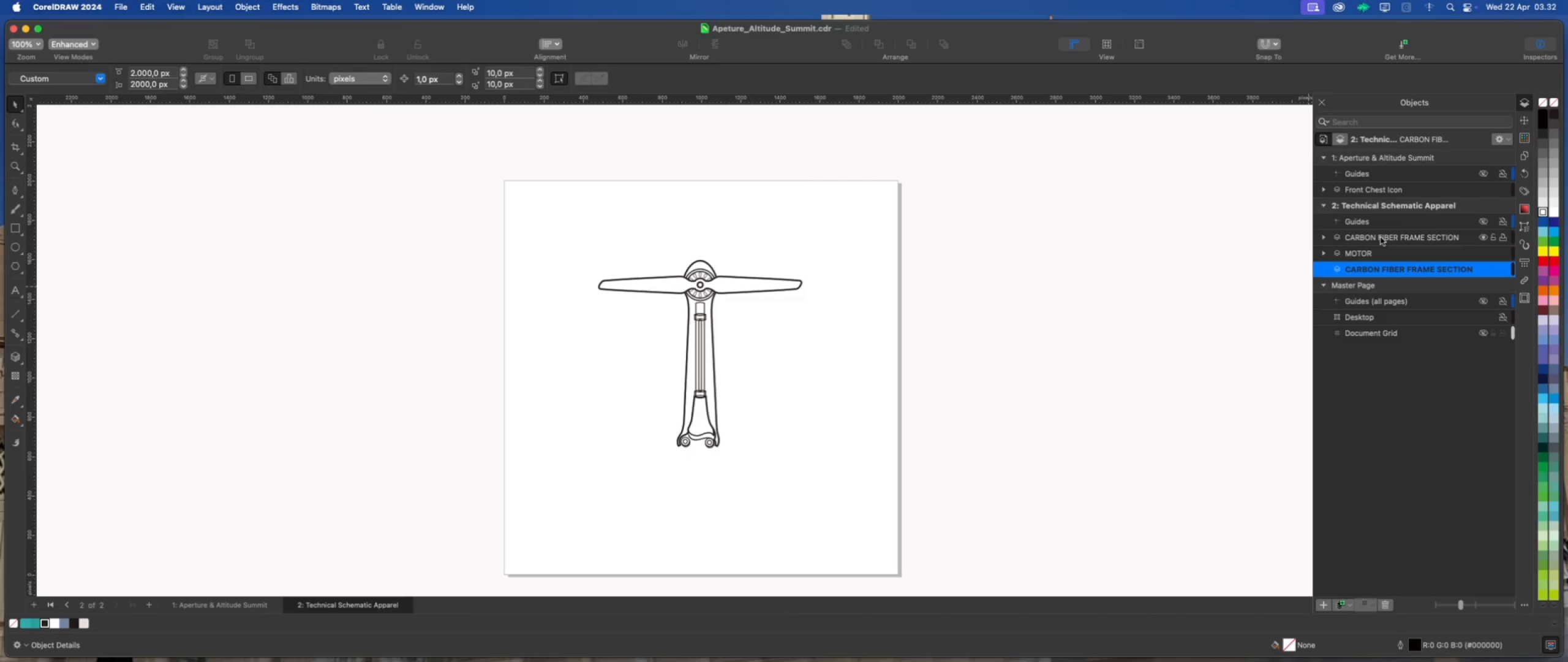 
left_click([1324, 241])
 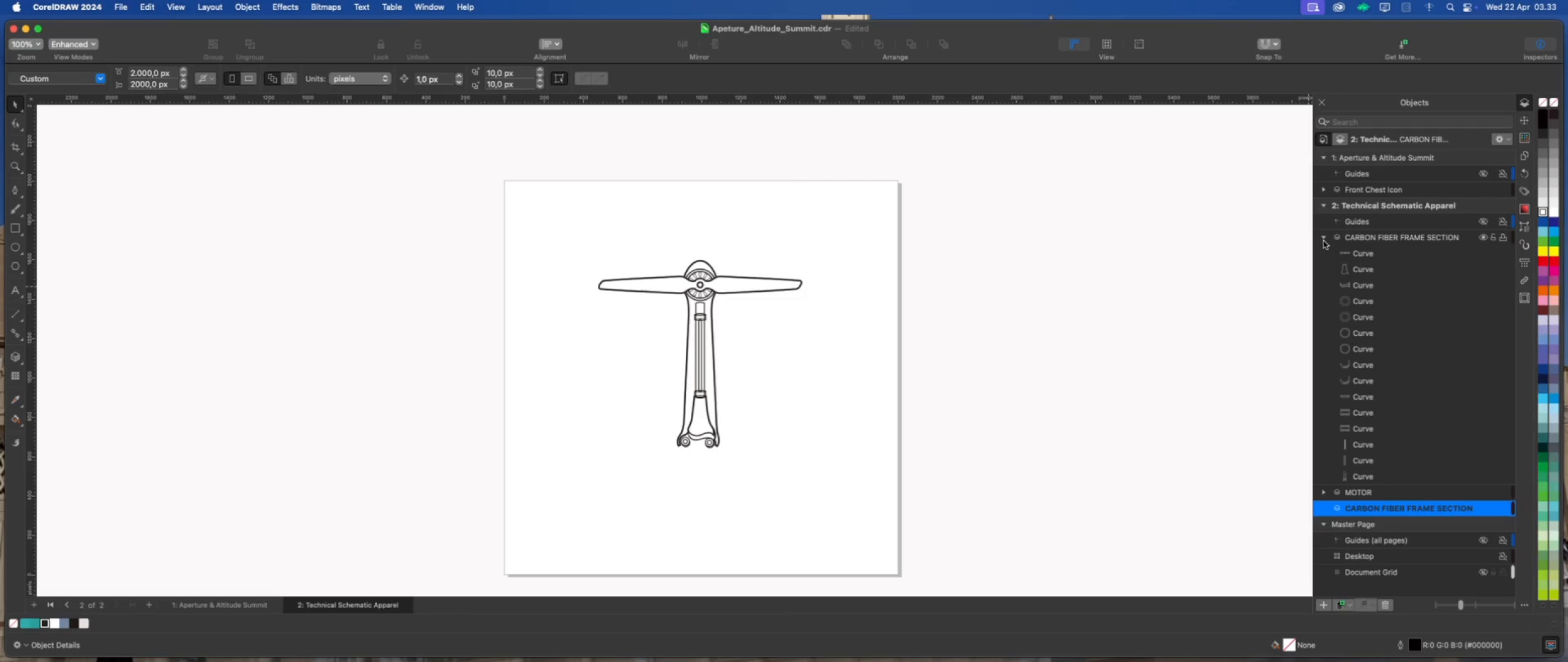 
left_click([1324, 241])
 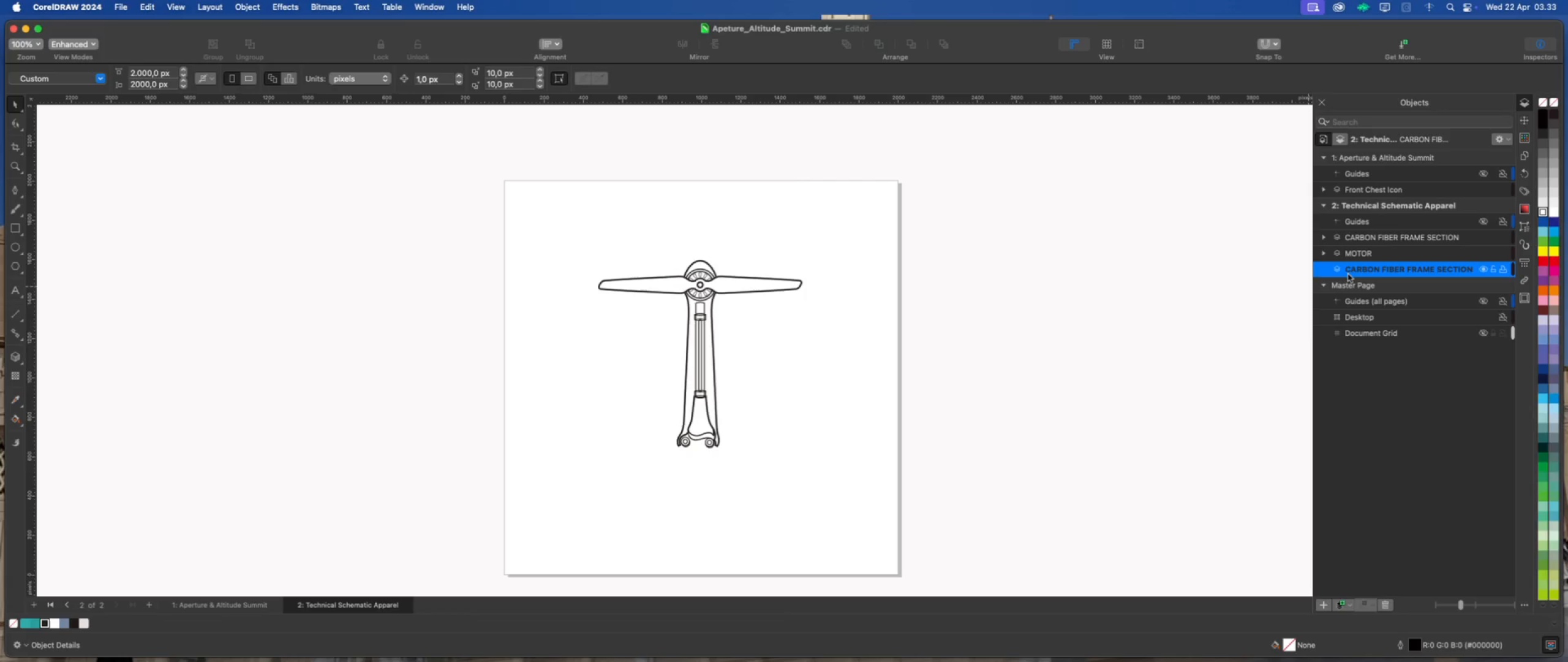 
left_click([1321, 237])
 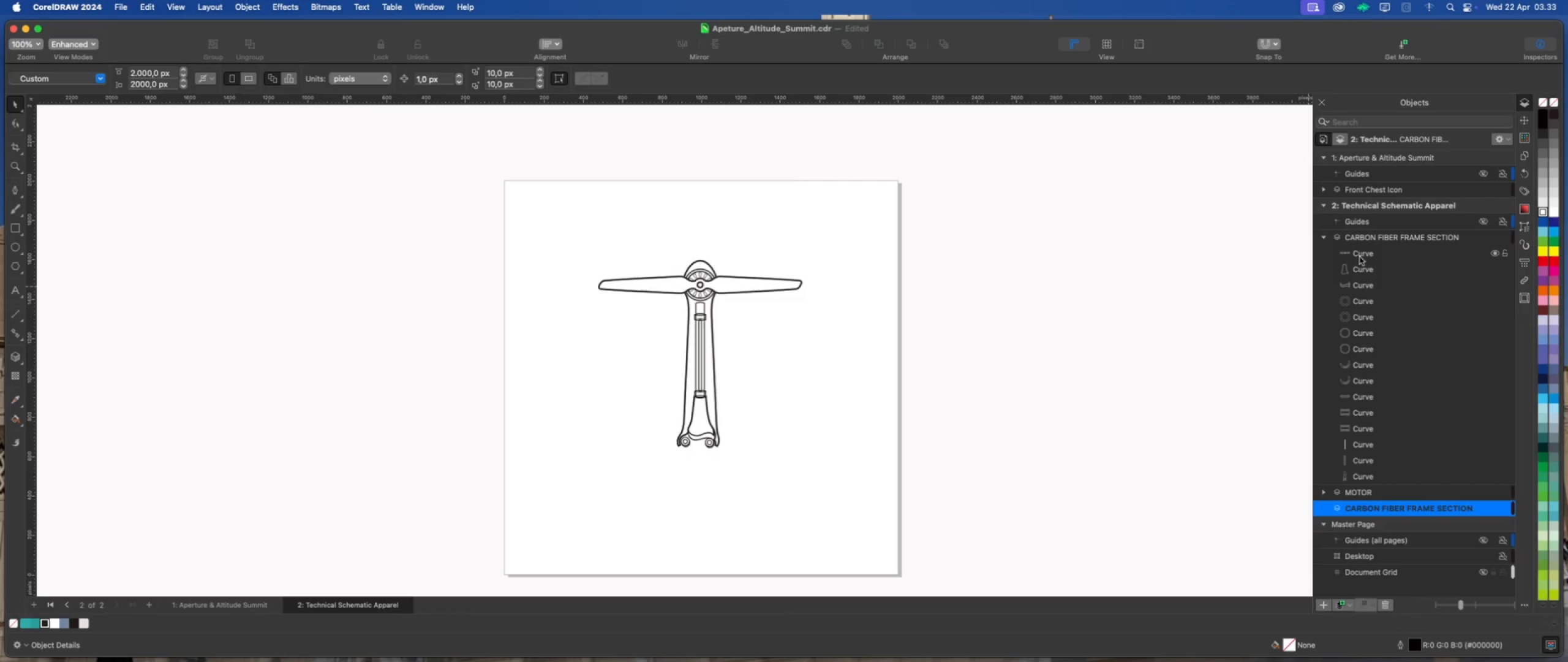 
left_click([1368, 257])
 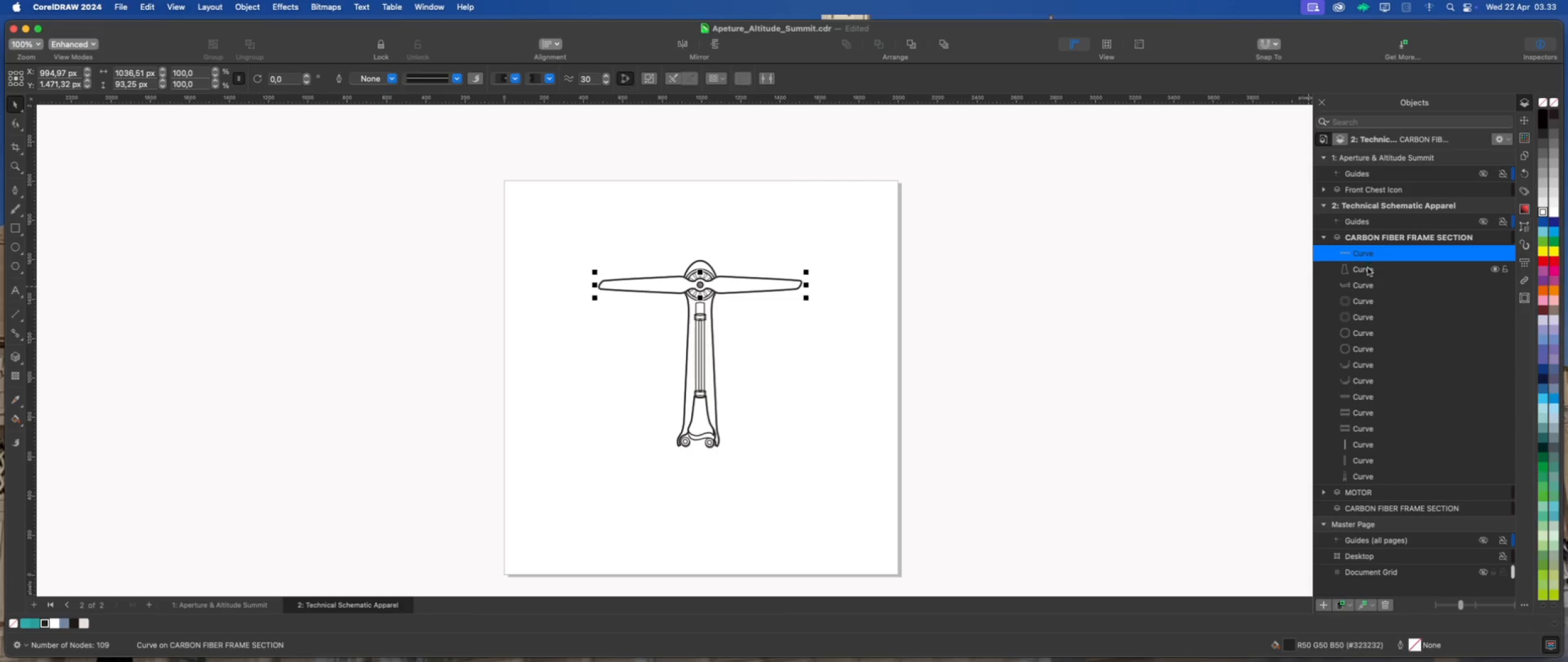 
left_click([1368, 271])
 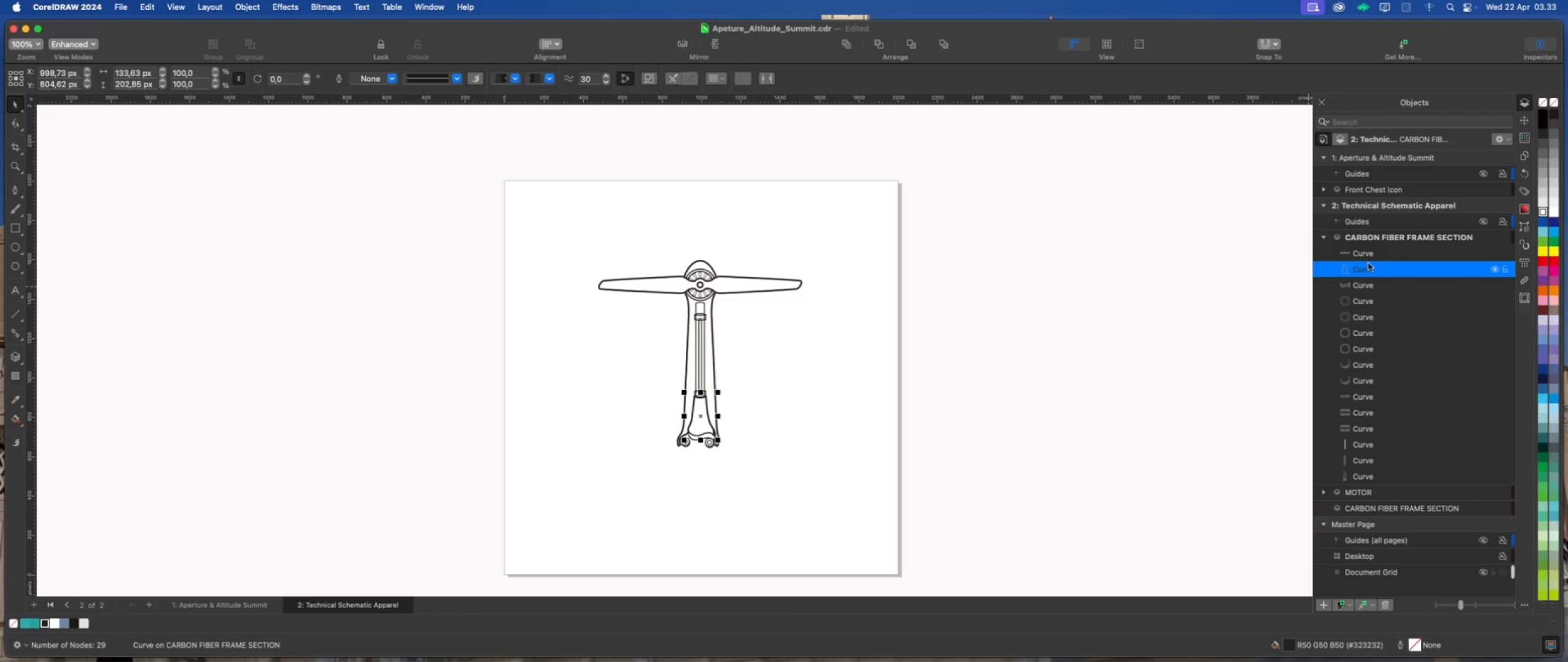 
left_click([1368, 254])
 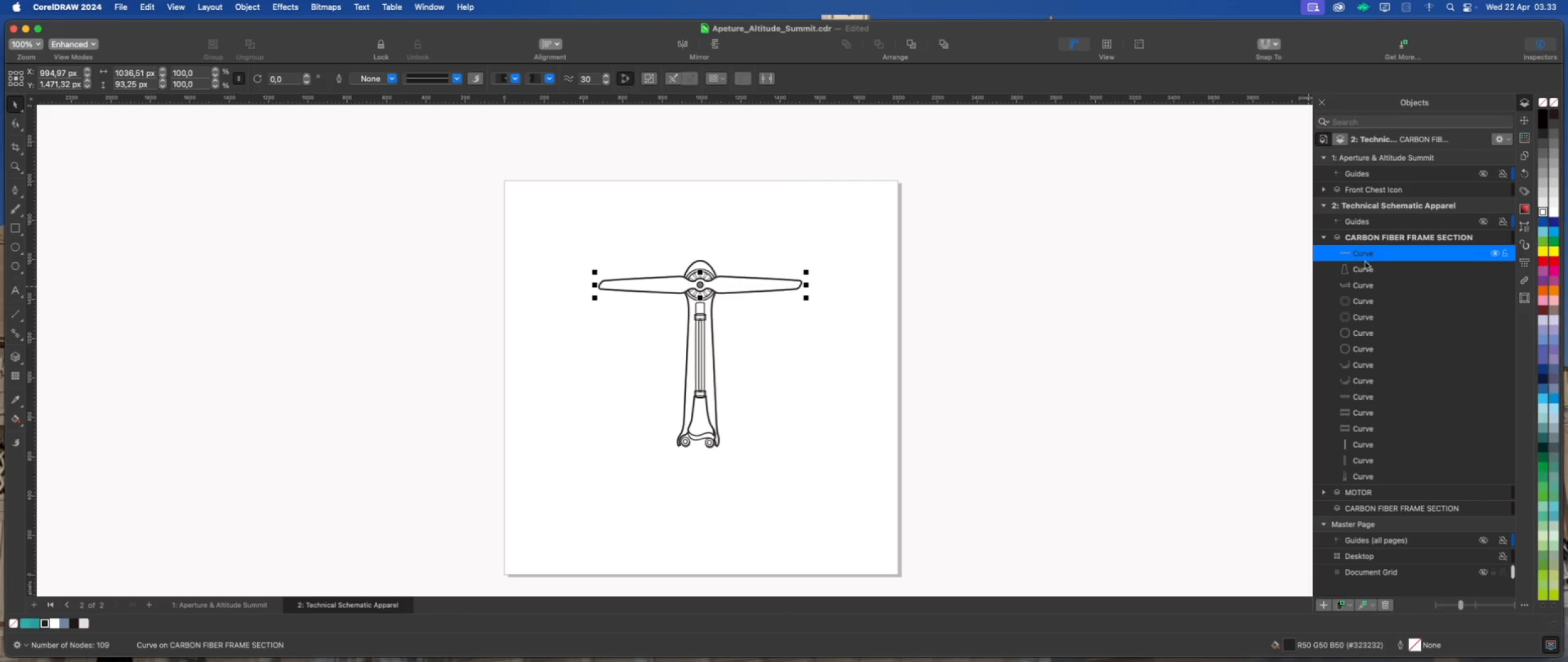 
left_click([1224, 322])
 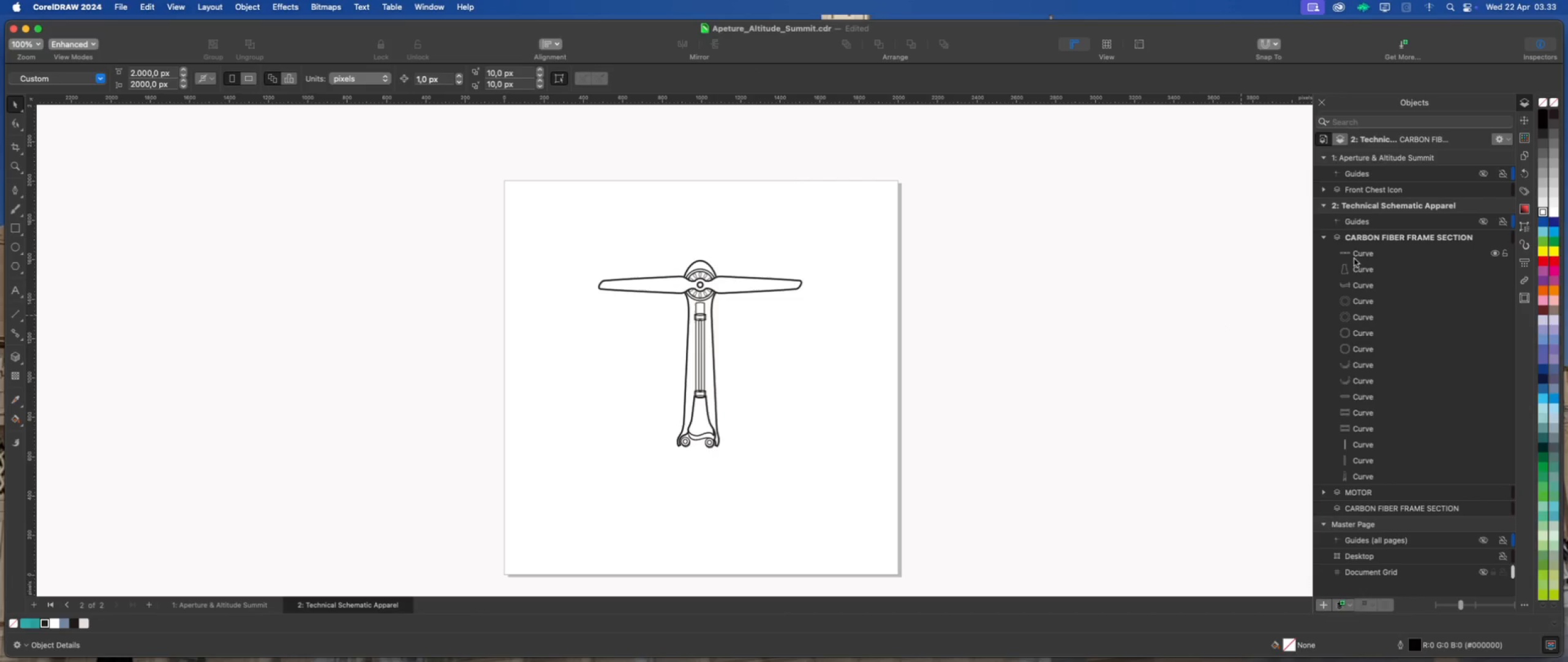 
left_click([1361, 259])
 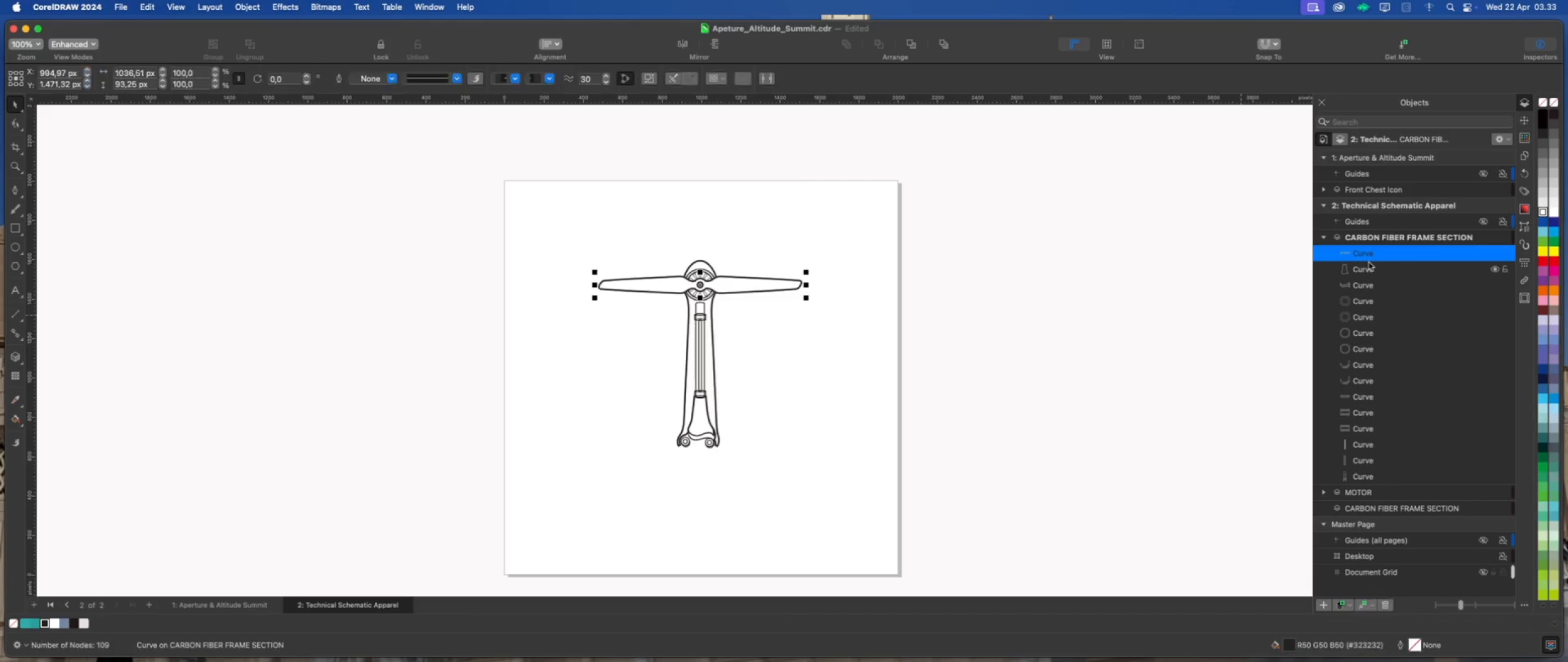 
scroll: coordinate [1394, 250], scroll_direction: up, amount: 5.0
 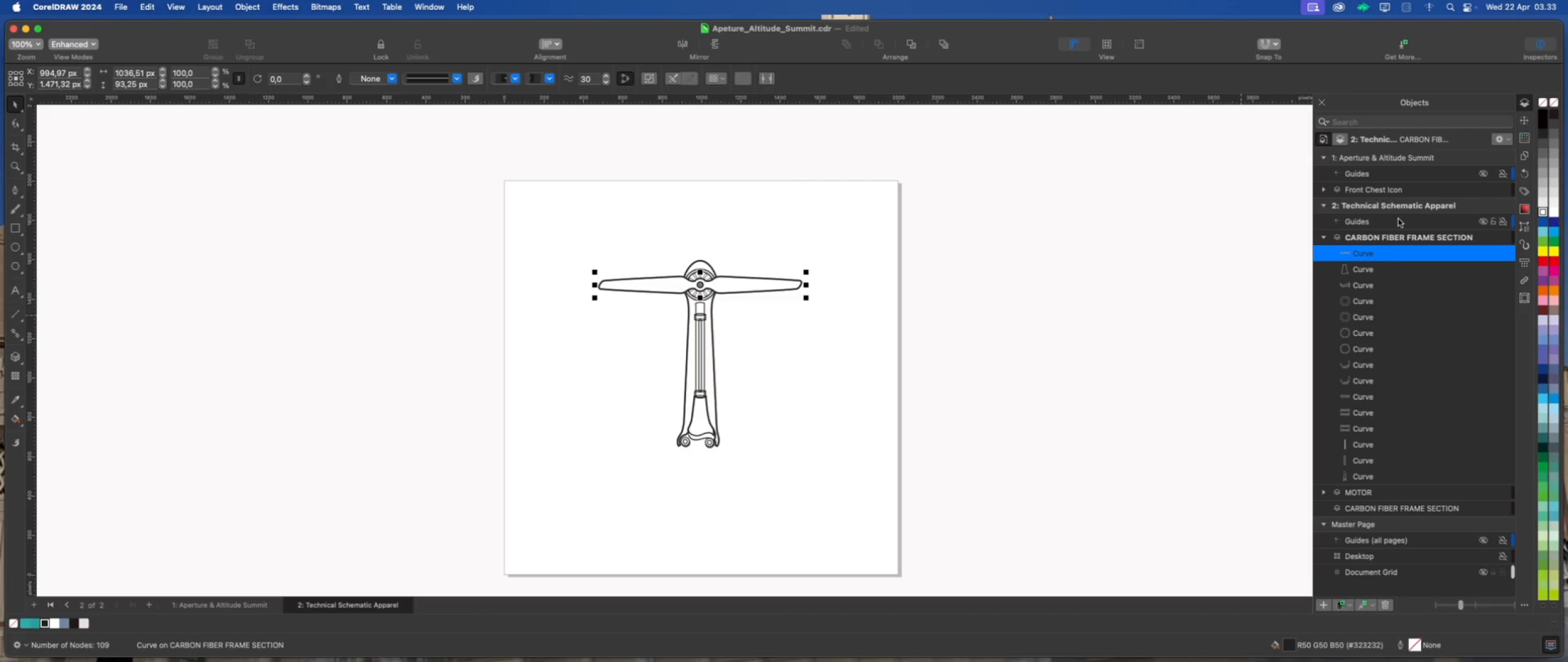 
mouse_move([1322, 229])
 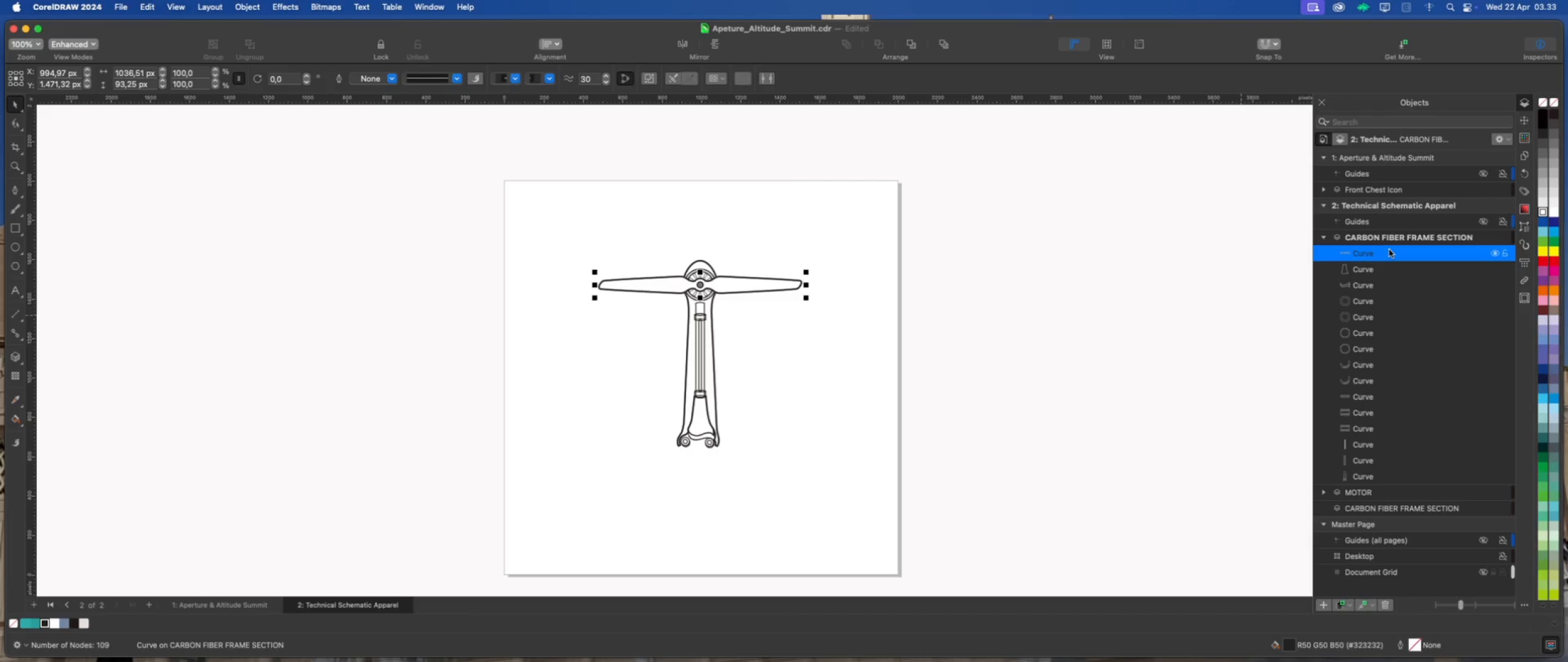 
wait(32.78)
 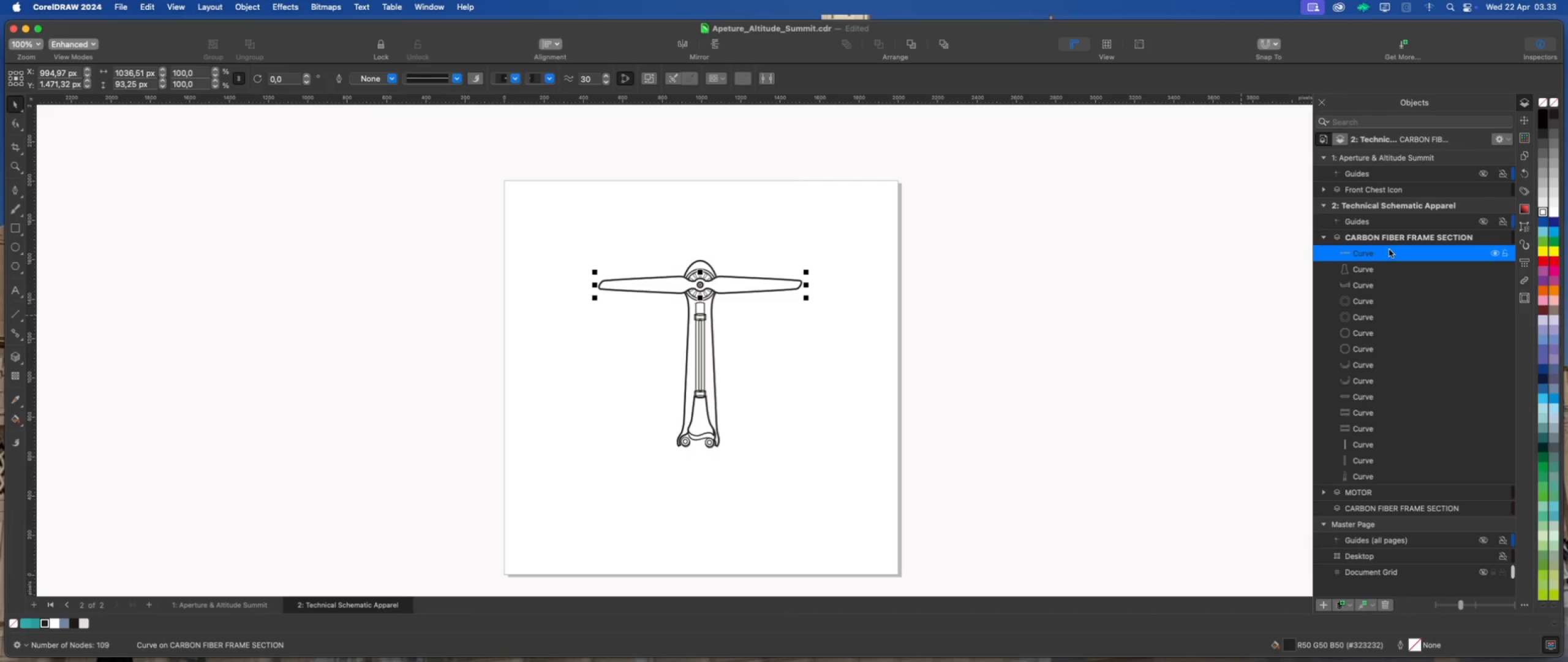 
left_click([1324, 238])
 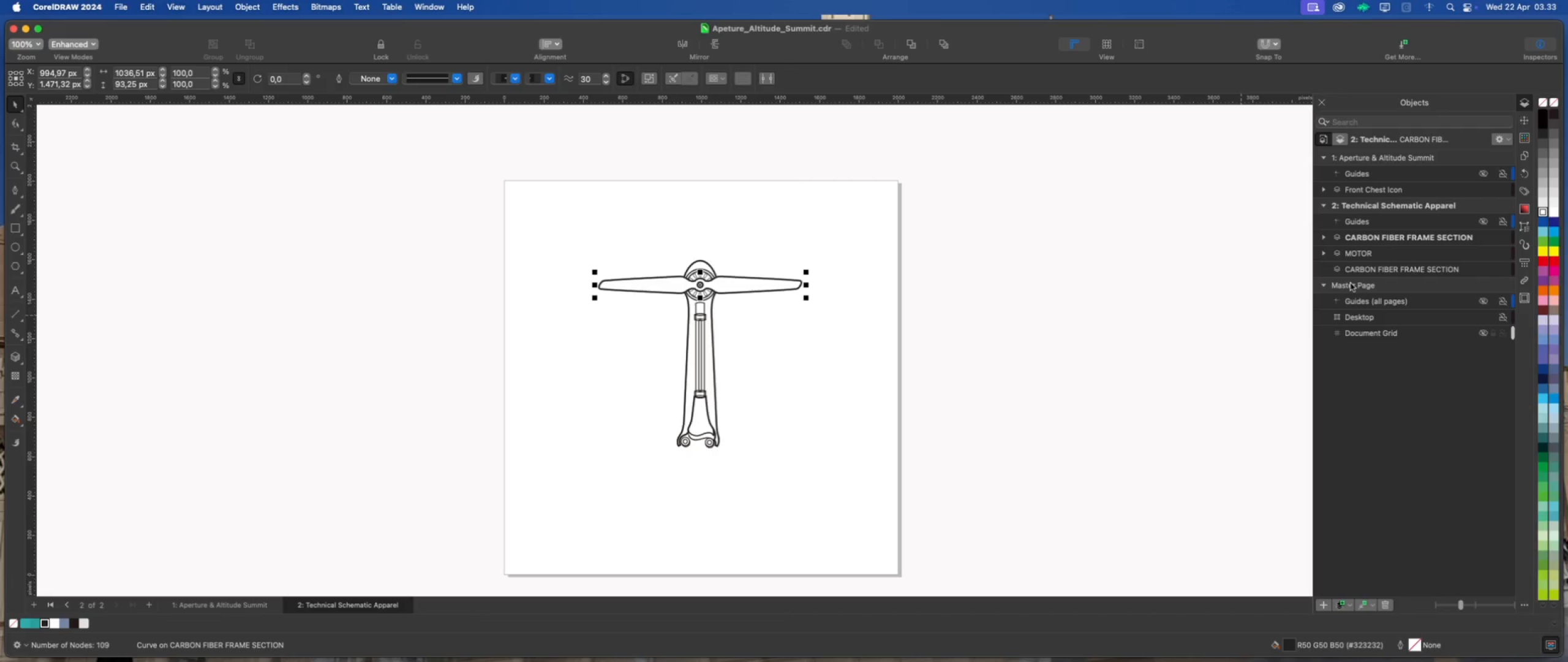 
left_click([1360, 273])
 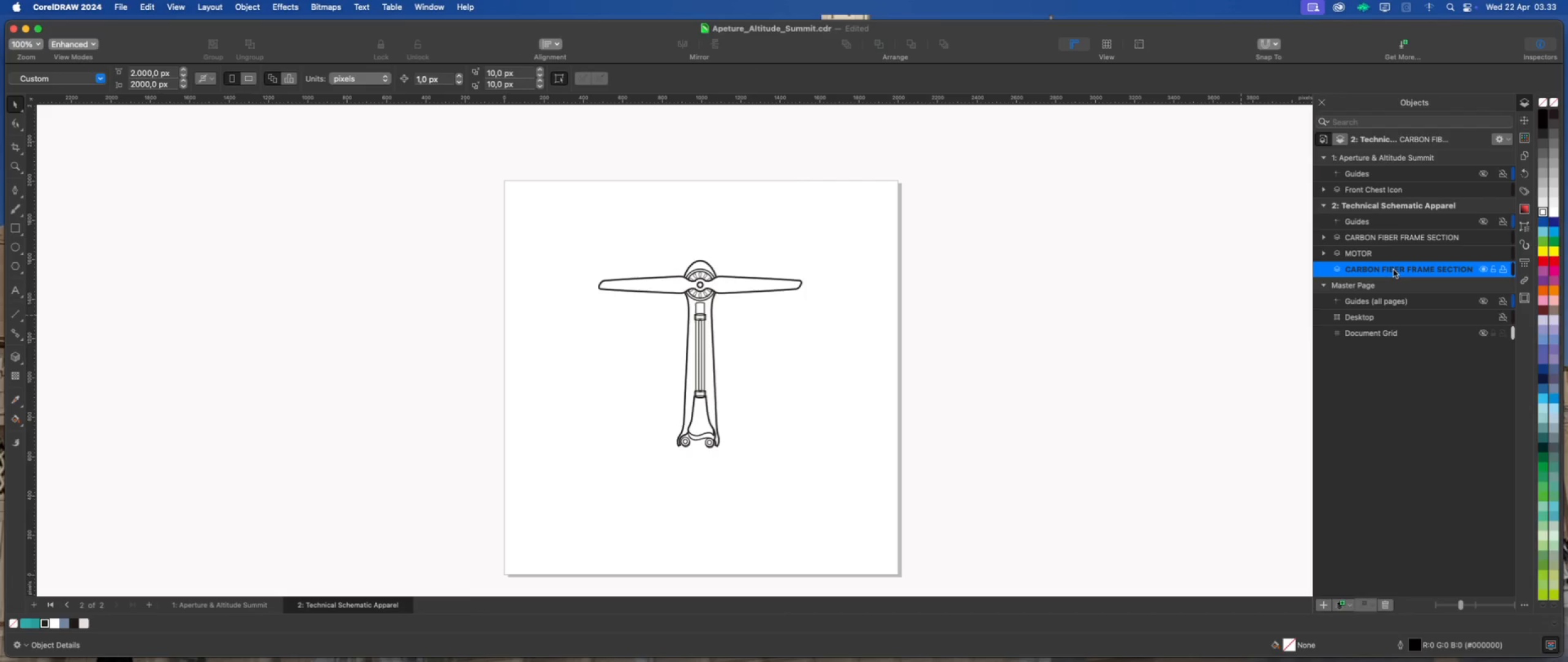 
double_click([1393, 270])
 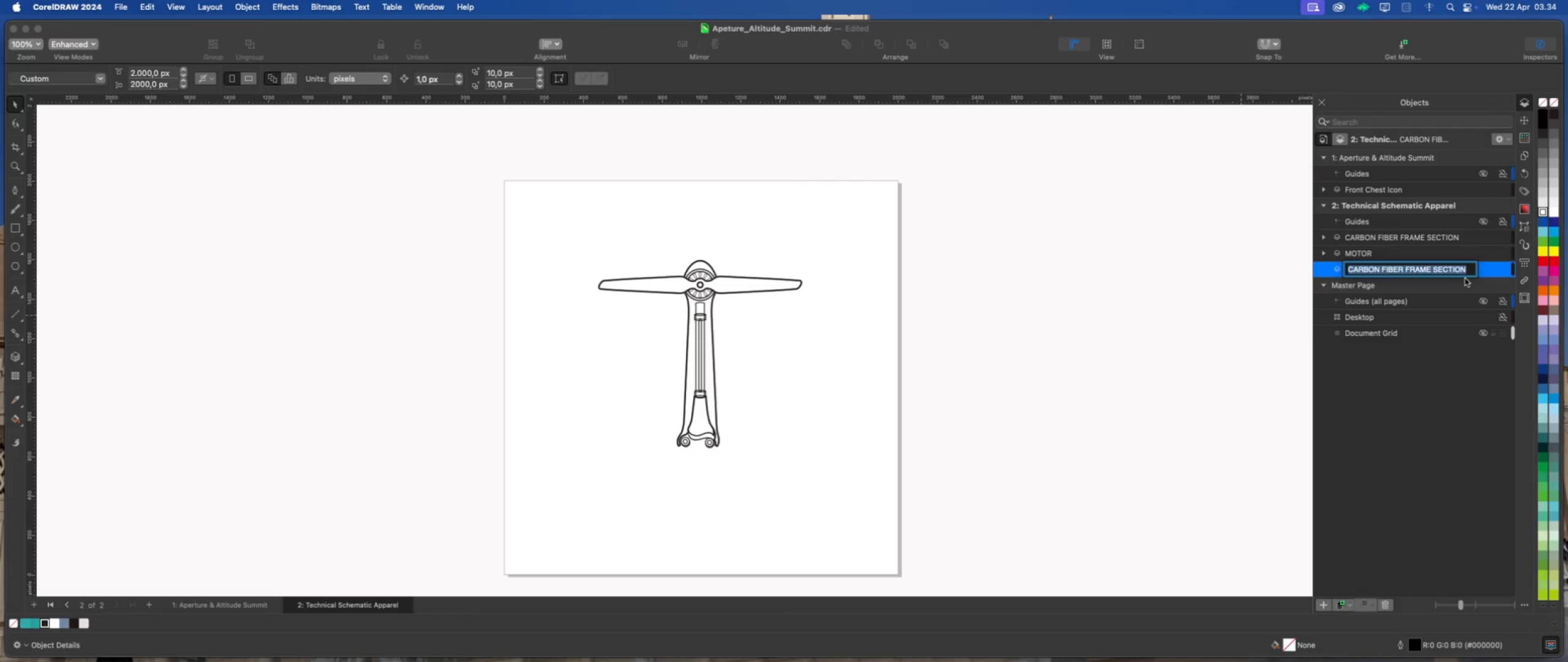 
type(PROPELLER)
 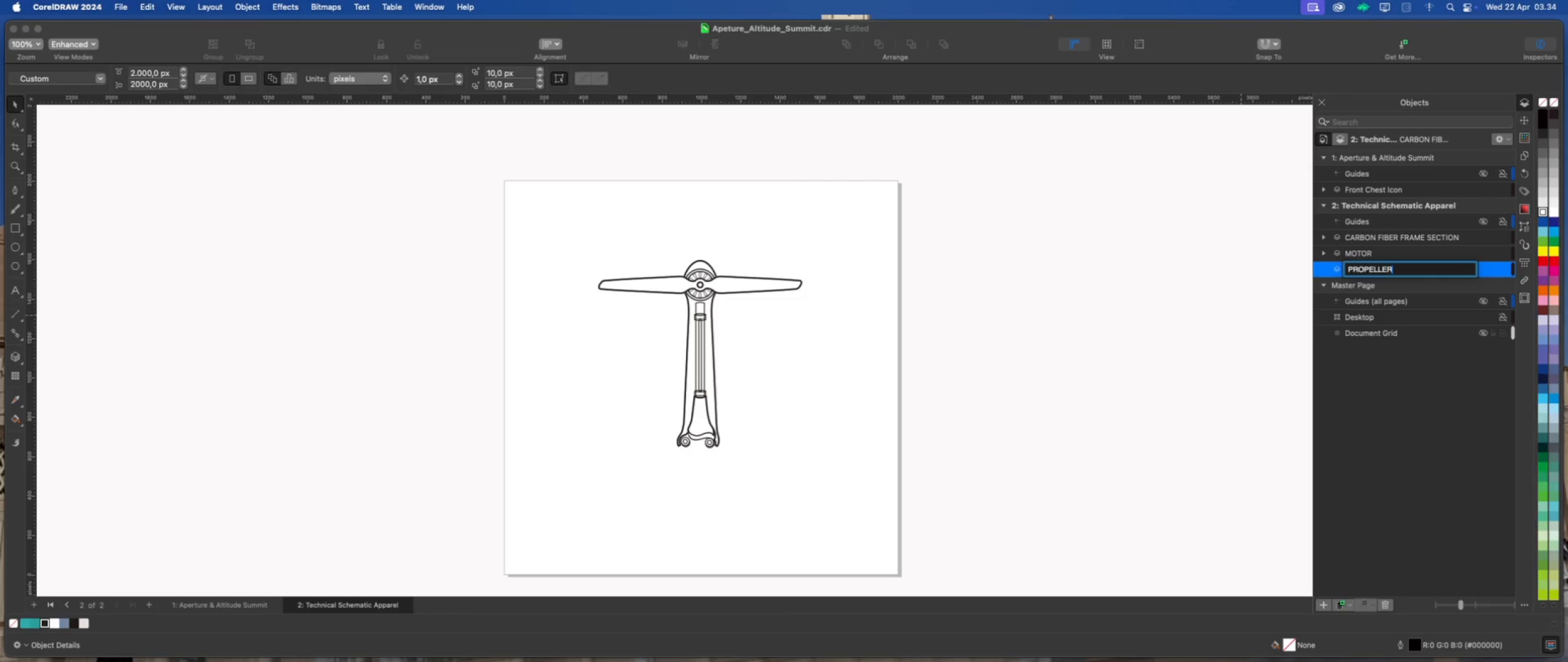 
left_click([1479, 390])
 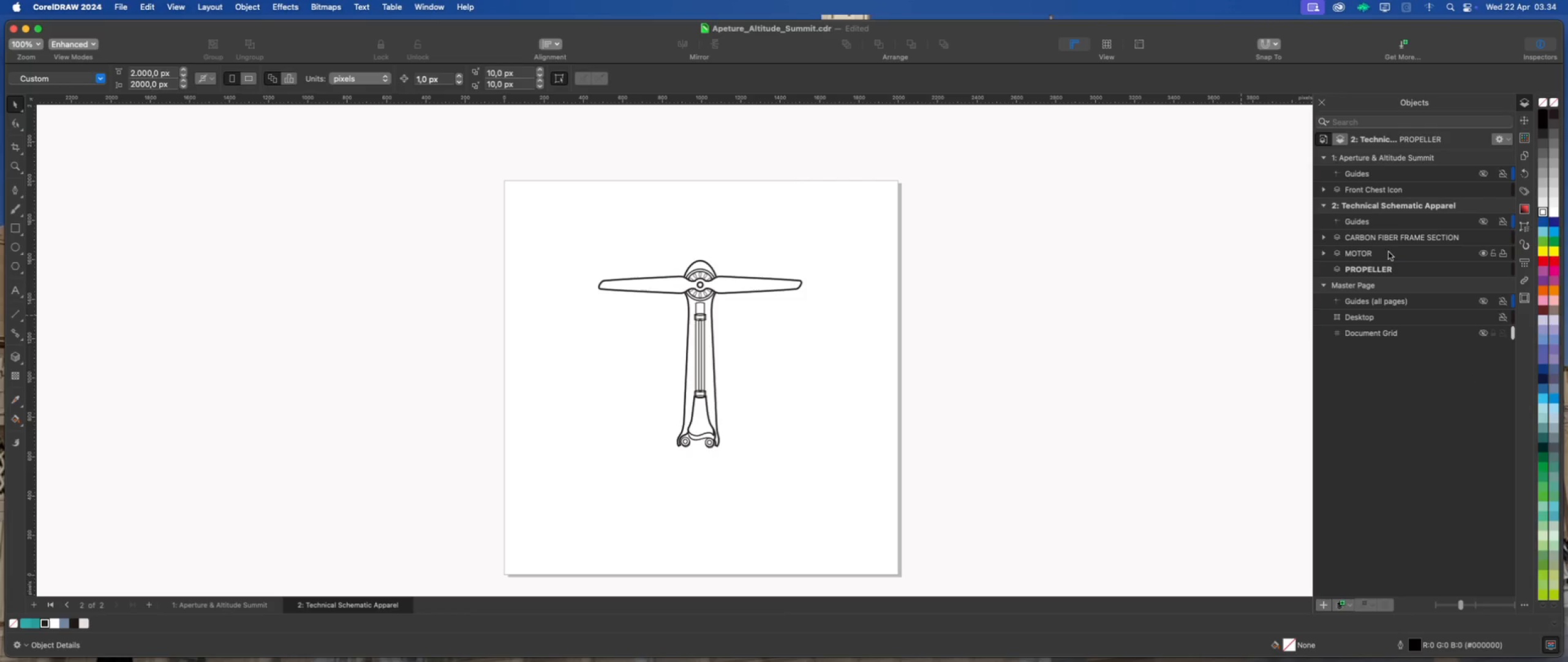 
left_click([1384, 236])
 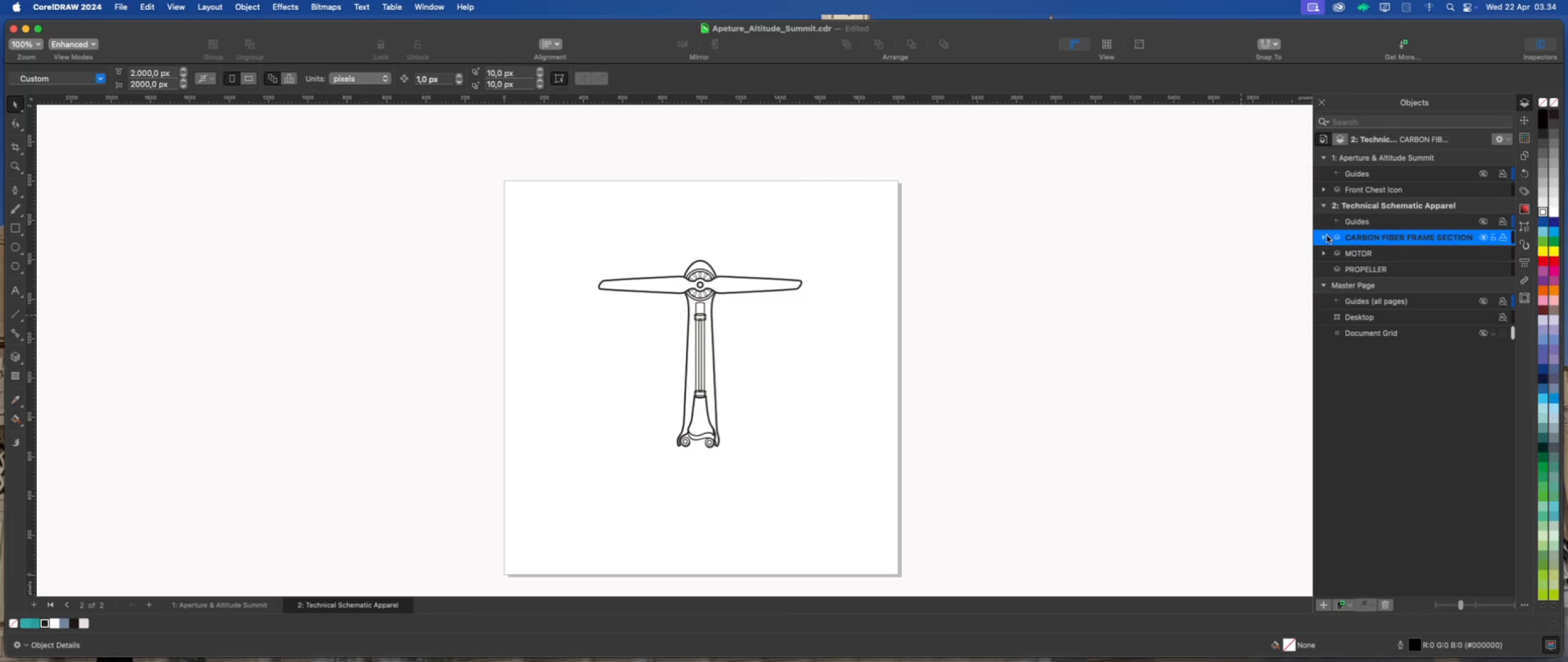 
left_click([1325, 236])
 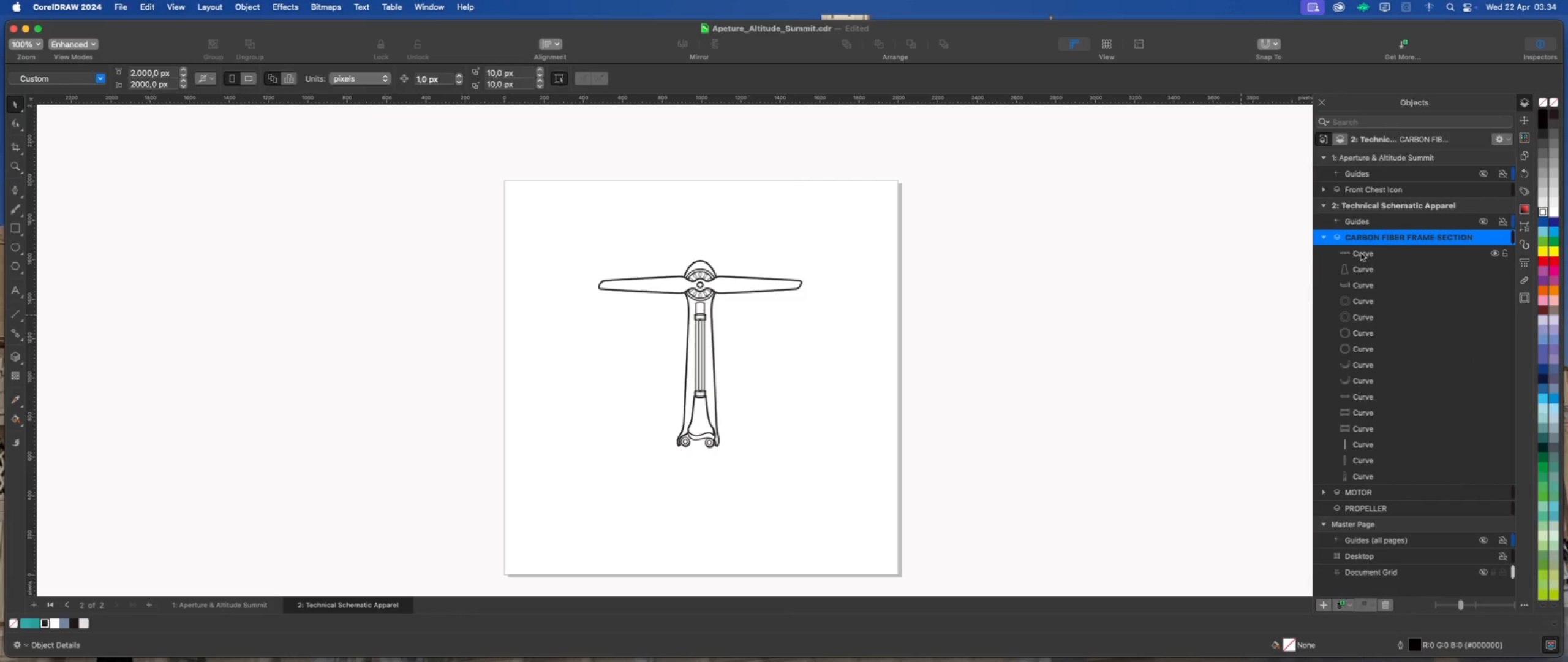 
left_click([1365, 254])
 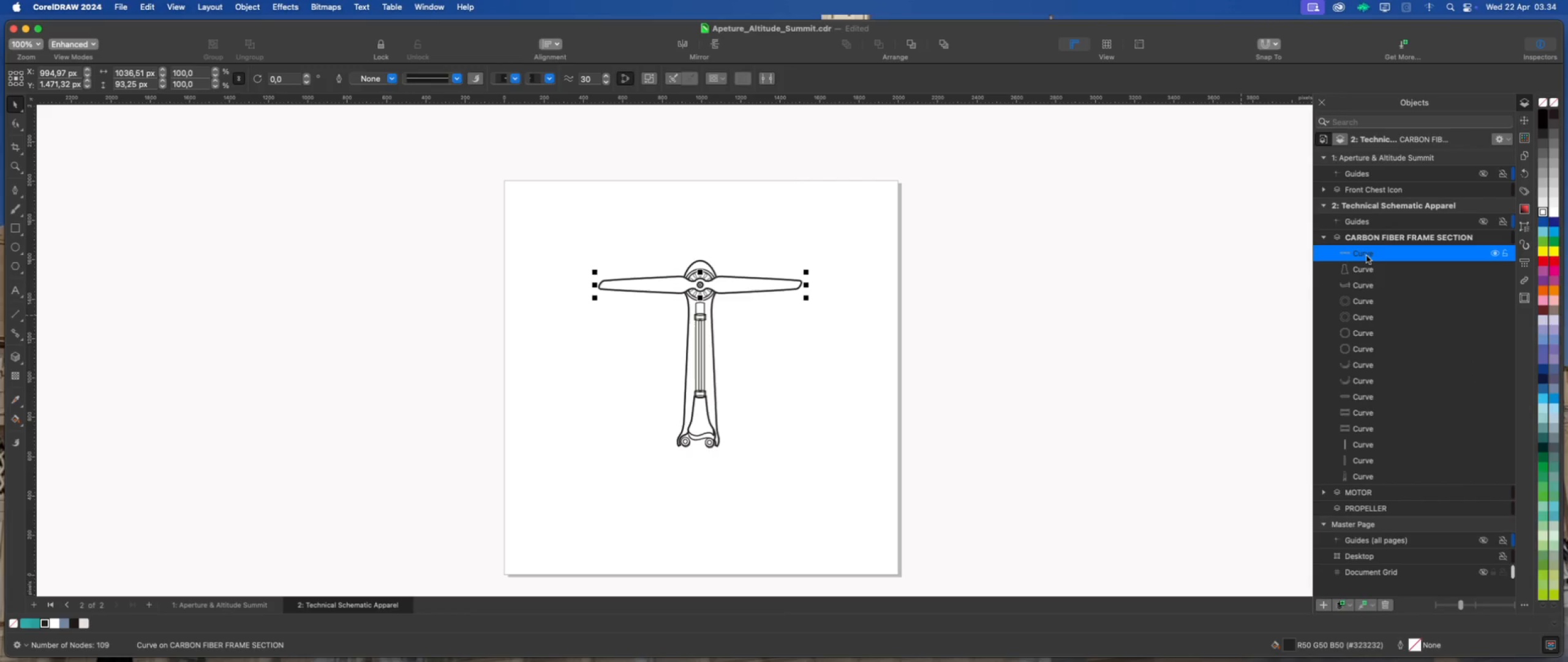 
left_click_drag(start_coordinate=[1366, 256], to_coordinate=[1385, 508])
 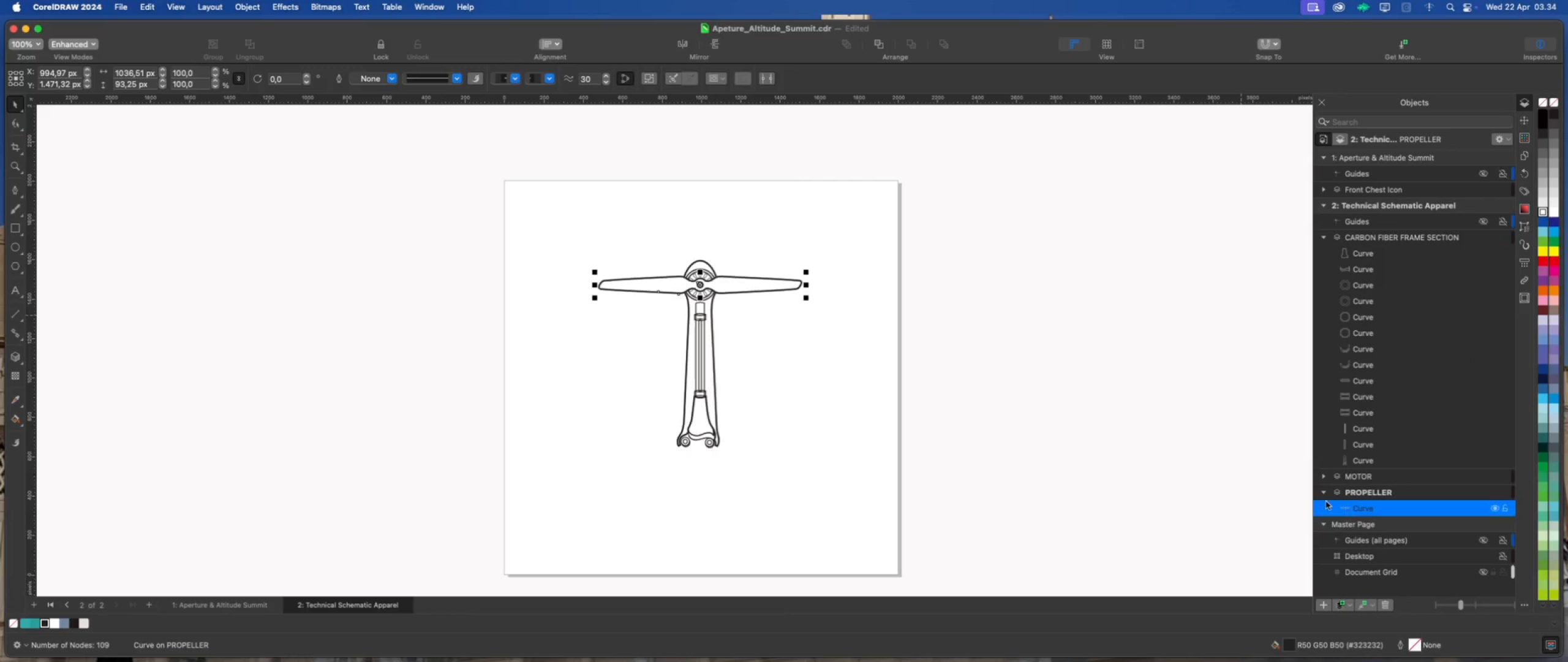 
left_click([1322, 492])
 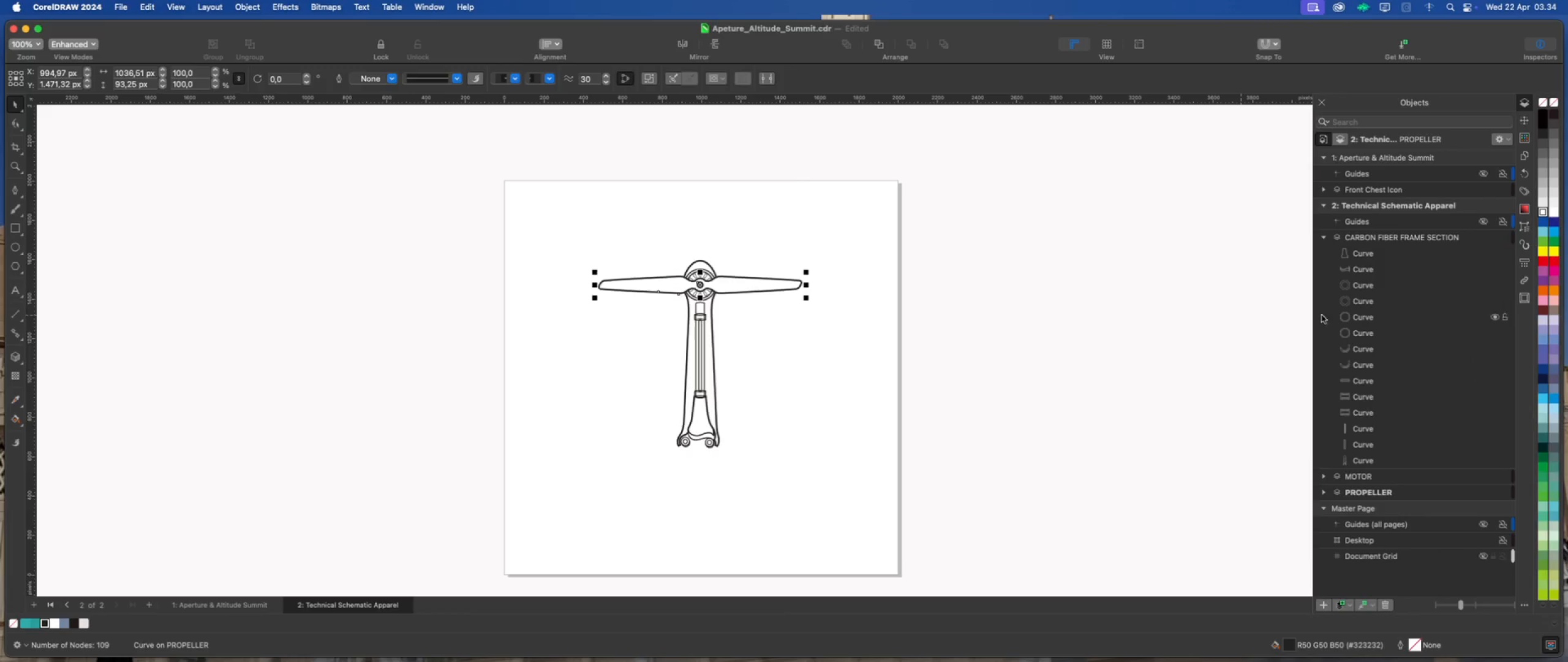 
left_click([1324, 237])
 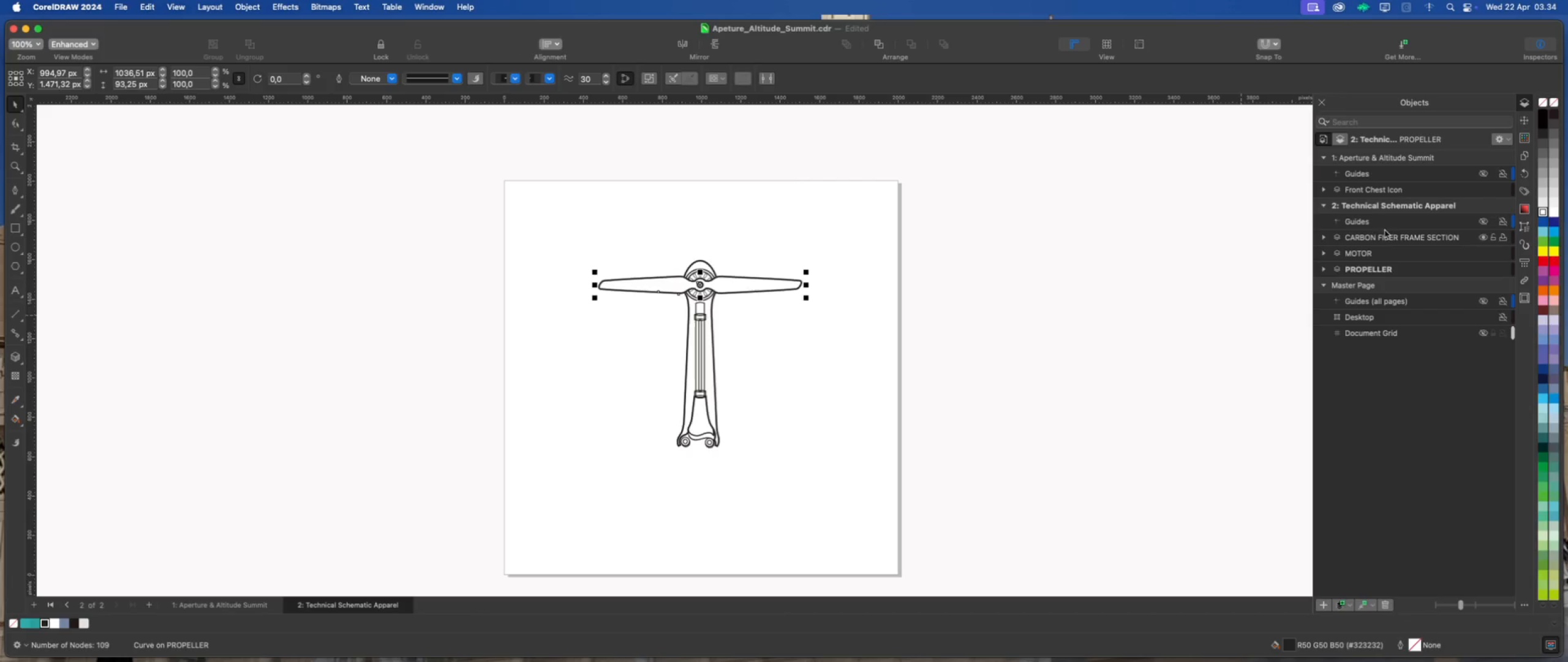 
left_click([1385, 232])
 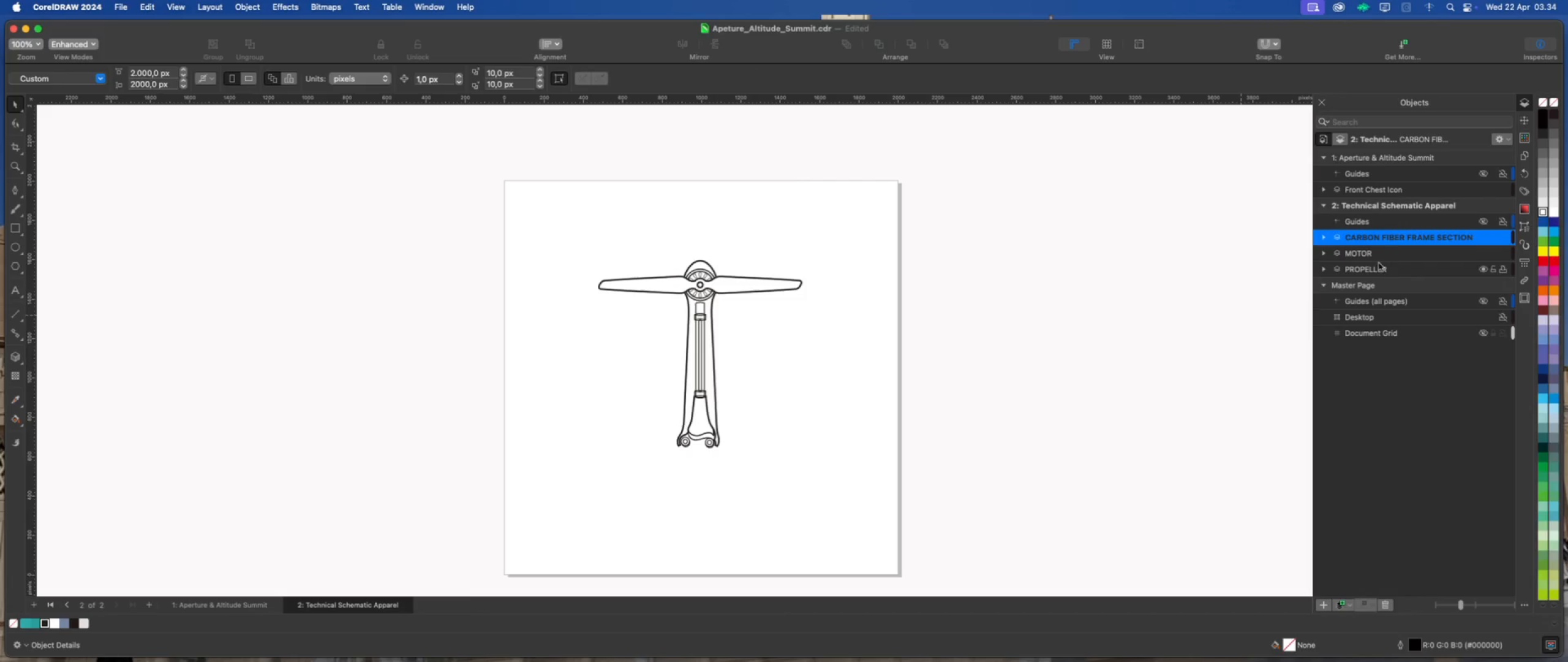 
left_click([1382, 268])
 